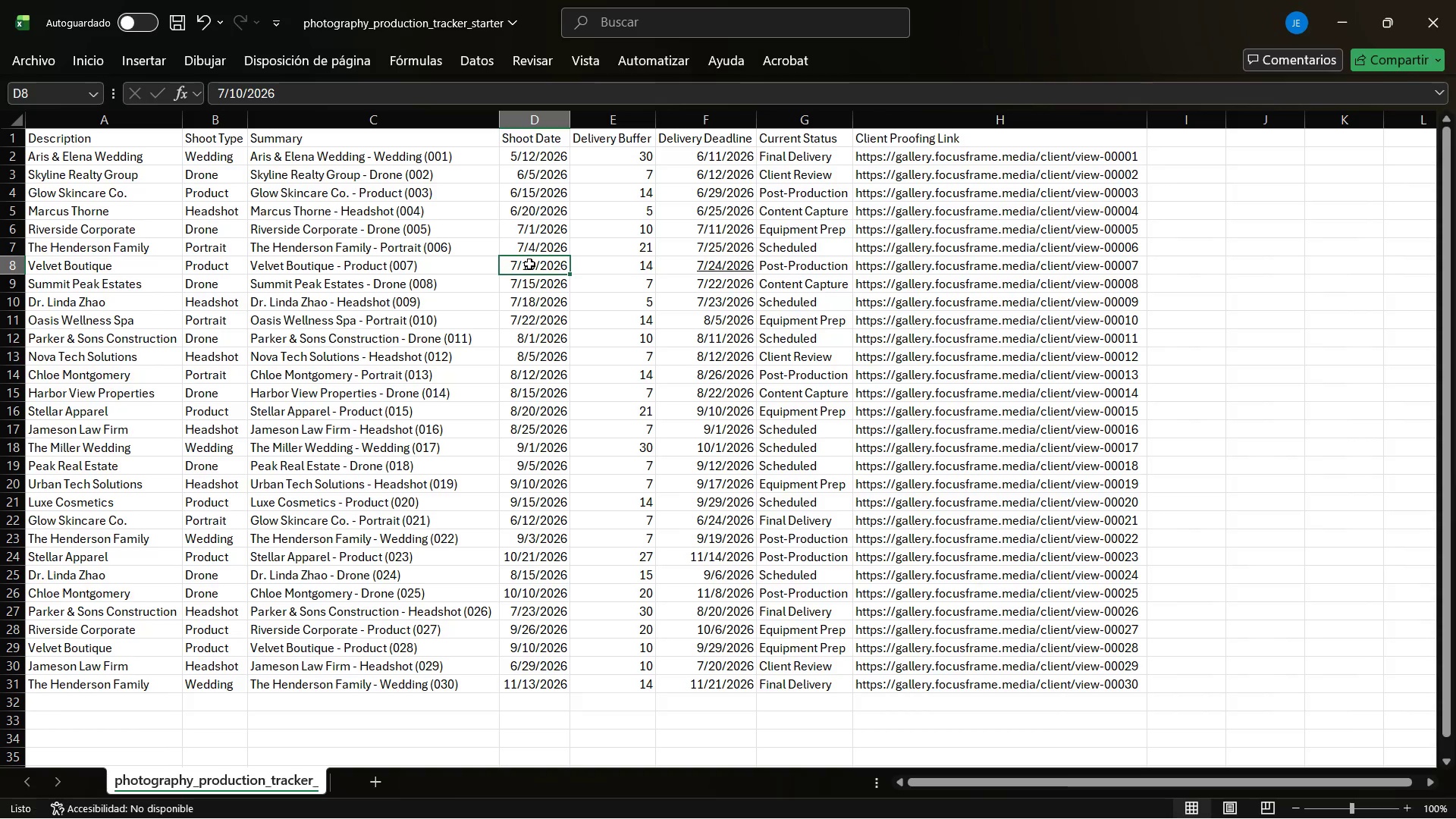 
key(Control+B)
 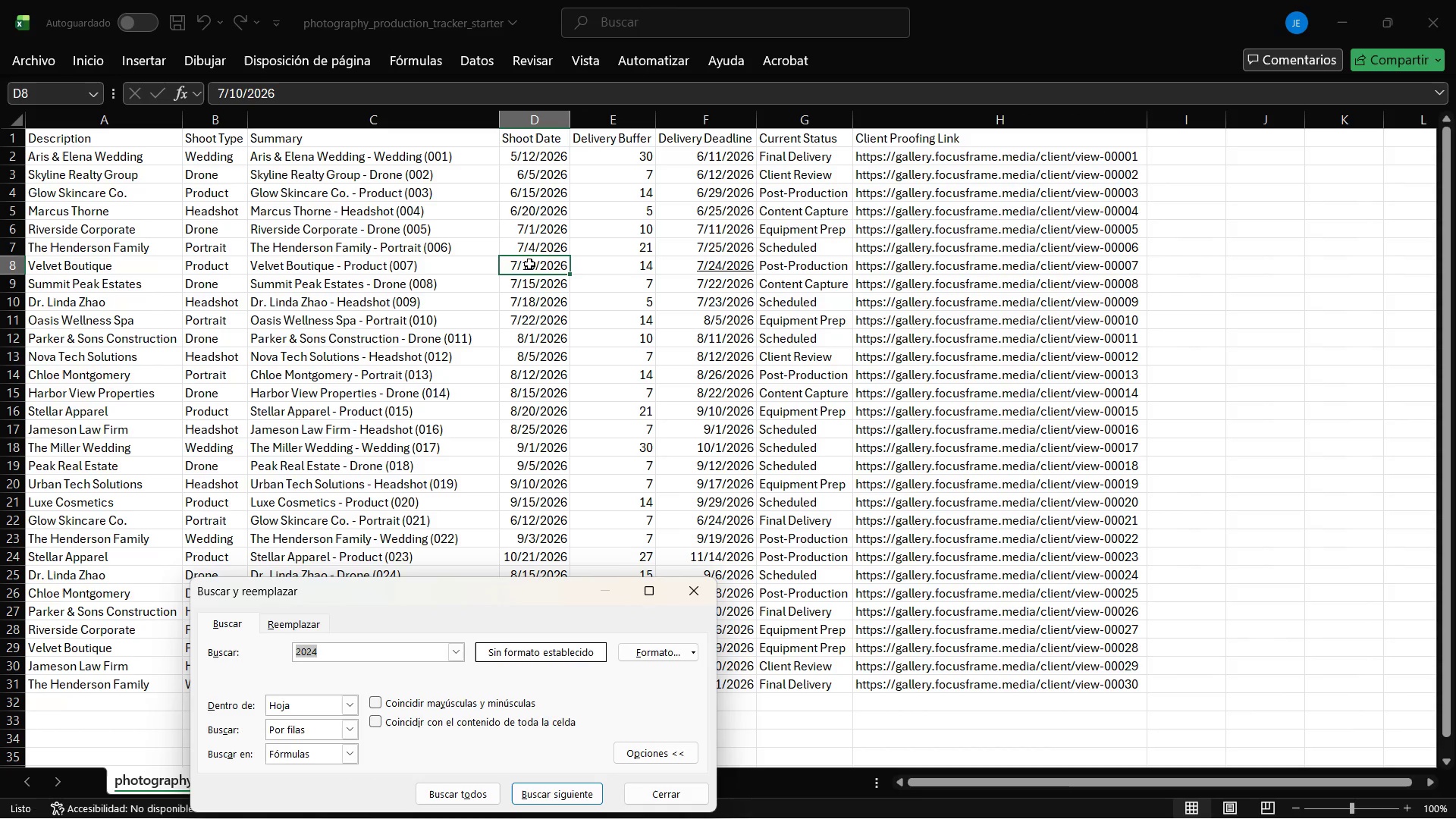 
key(Control+V)
 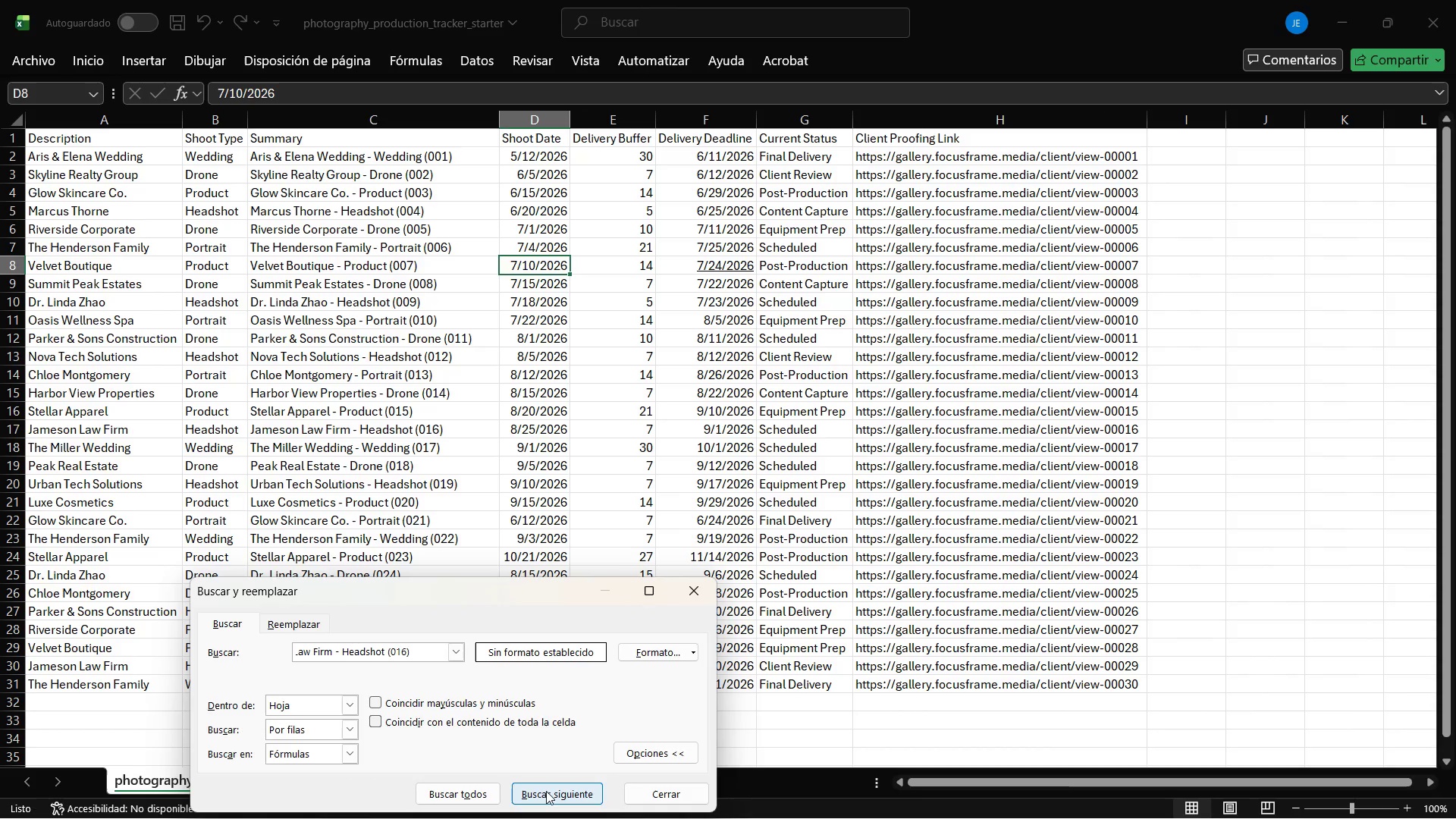 
left_click([546, 791])
 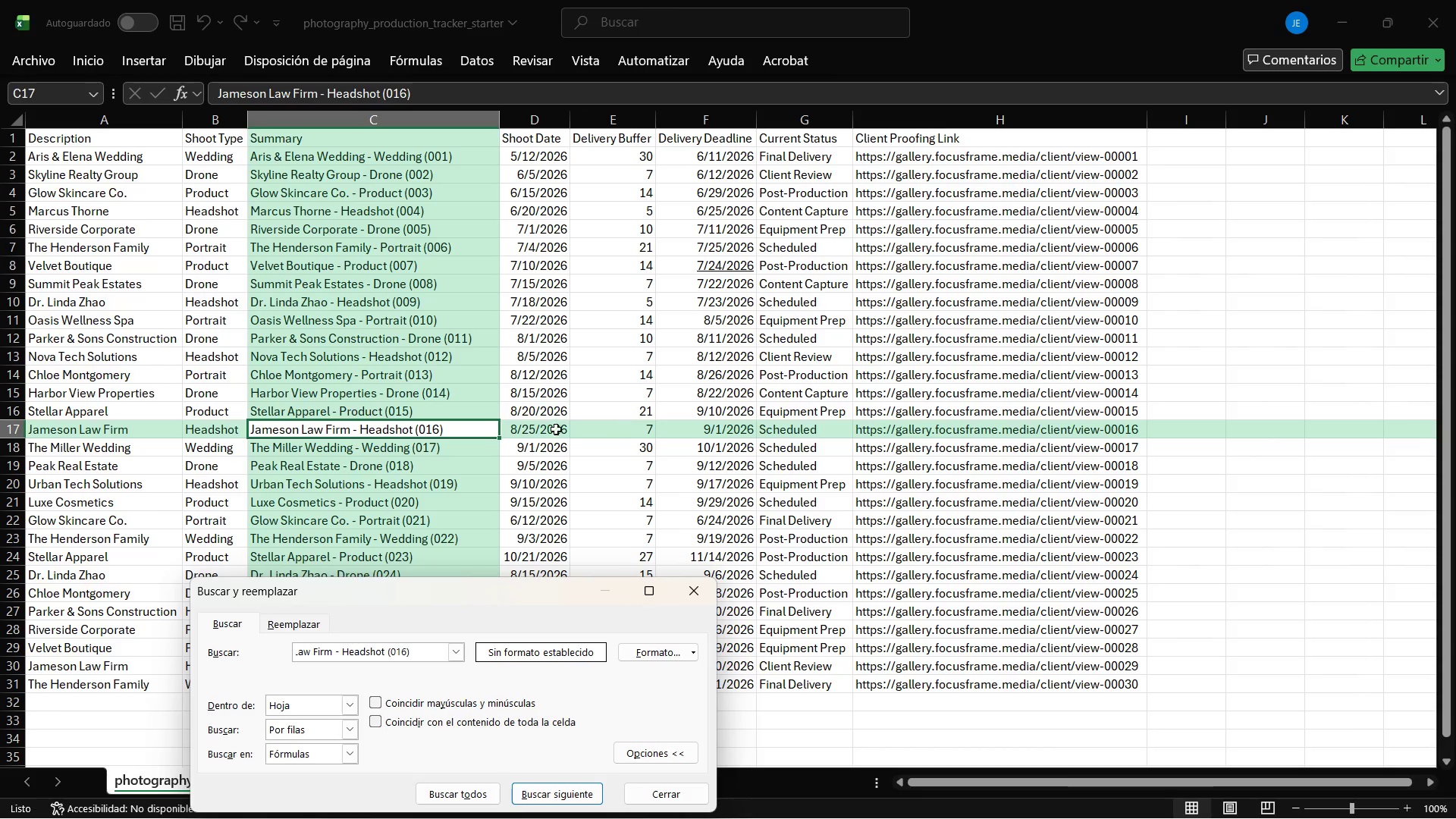 
key(Control+ControlLeft)
 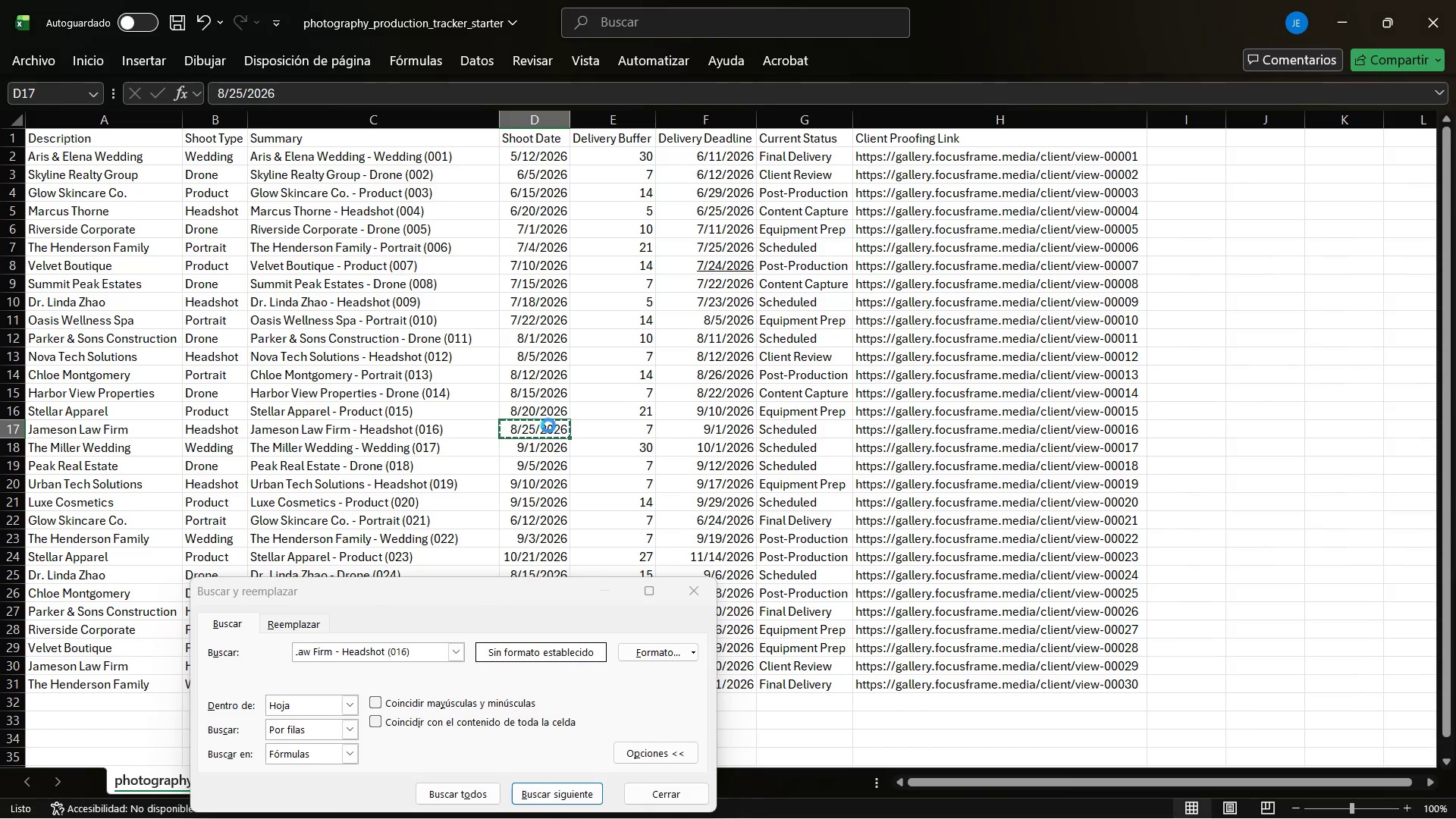 
key(Control+C)
 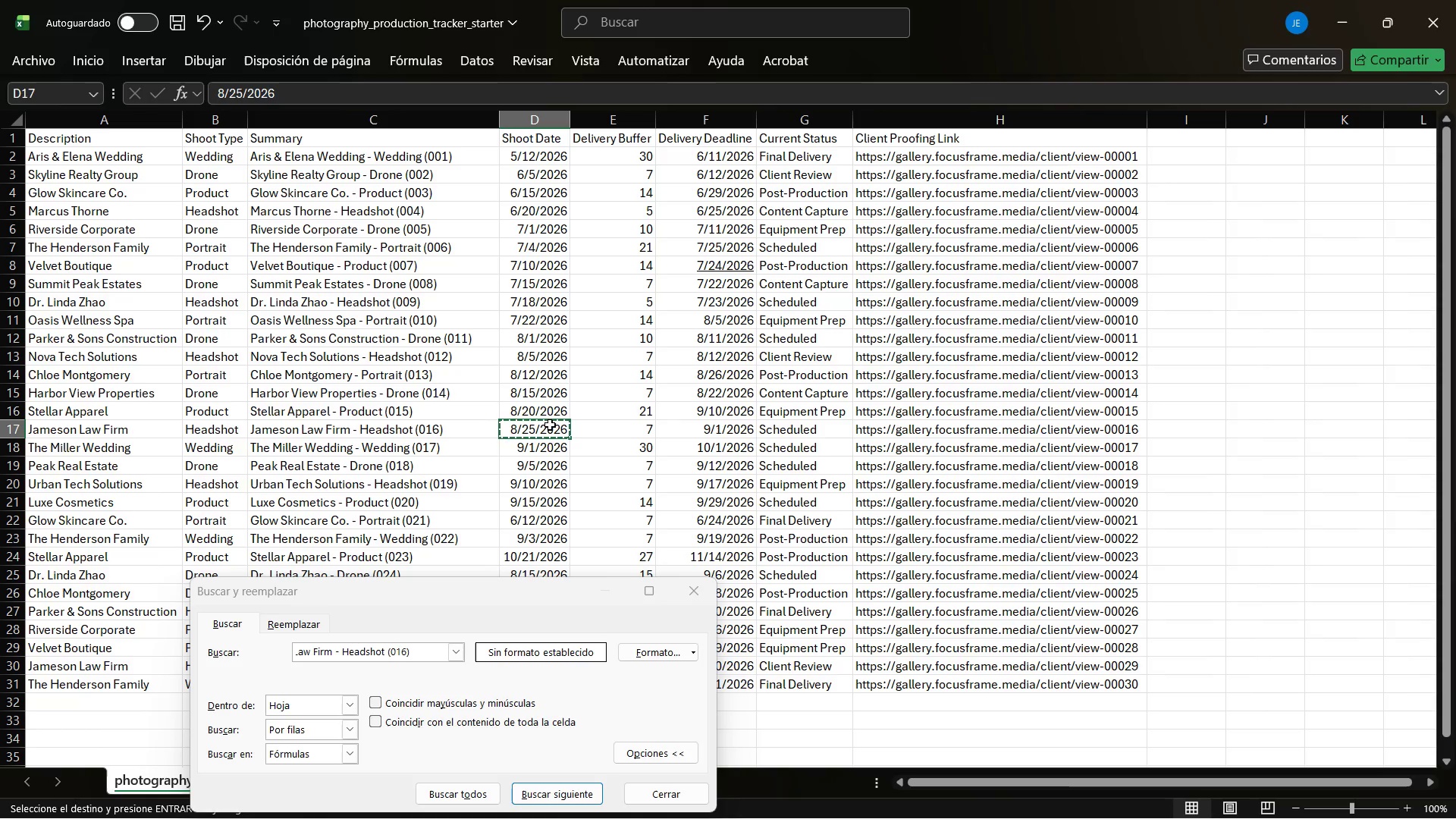 
key(Alt+AltLeft)
 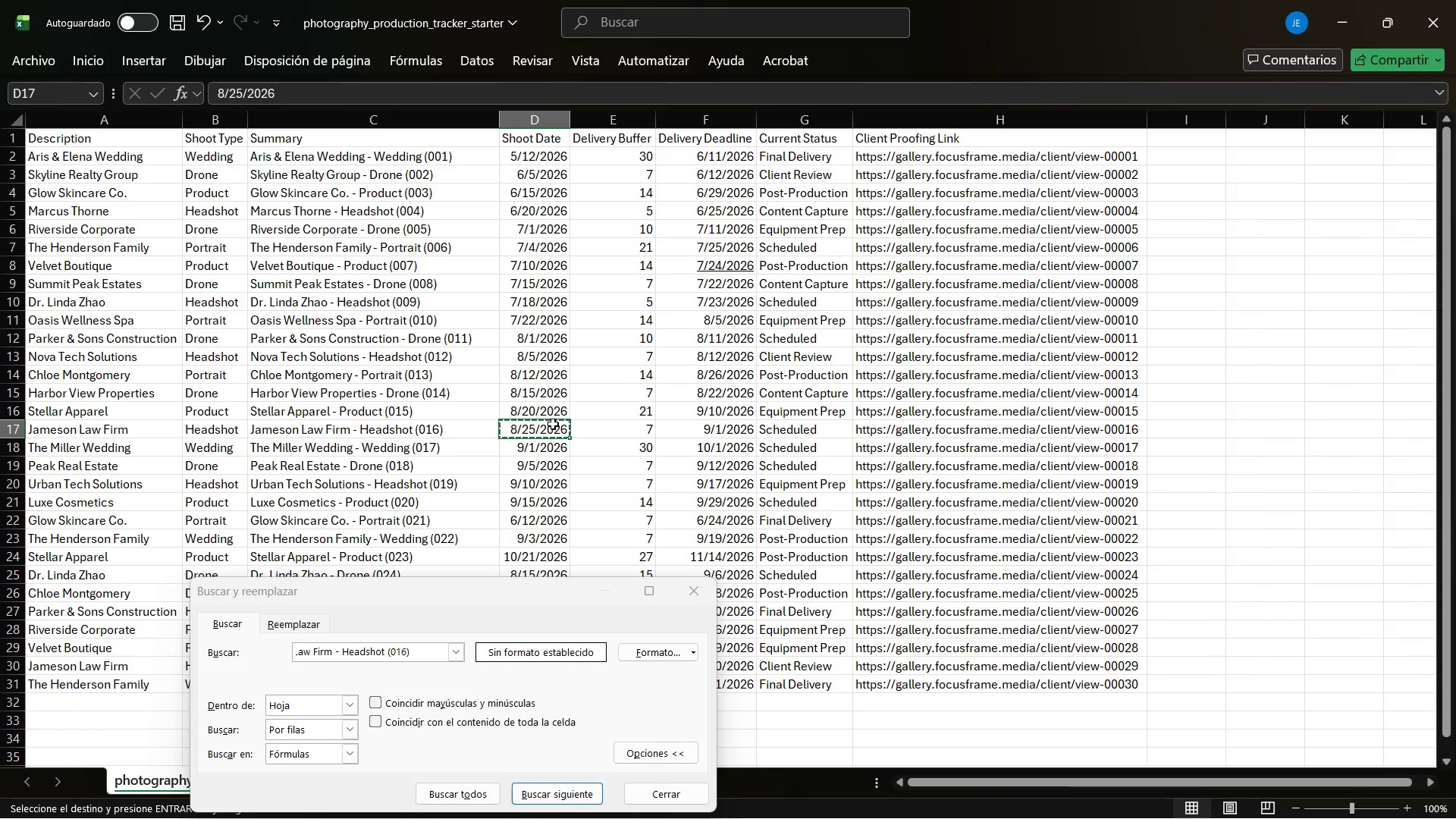 
key(Alt+Tab)
 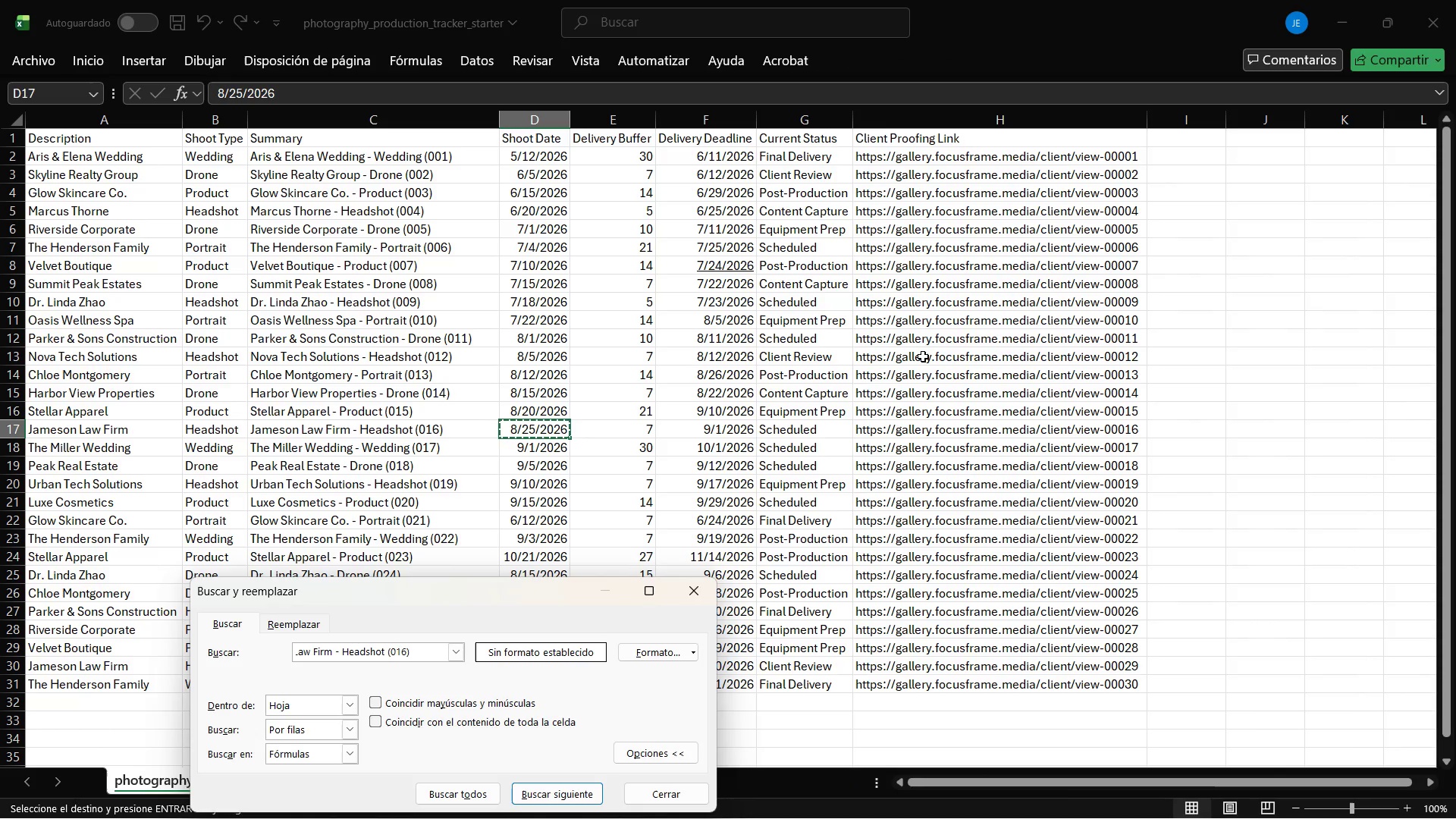 
key(Alt+AltLeft)
 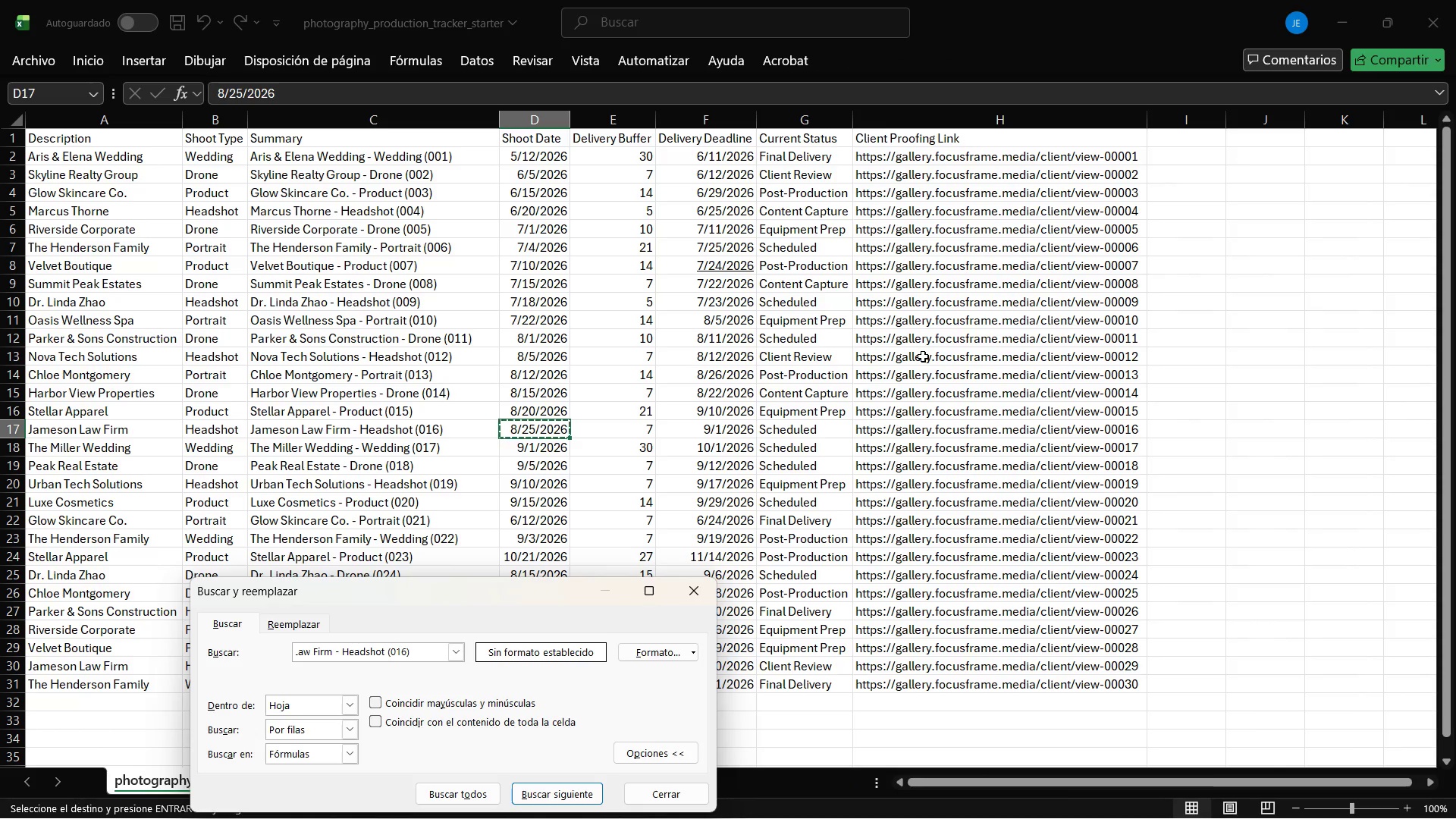 
key(Alt+Tab)
 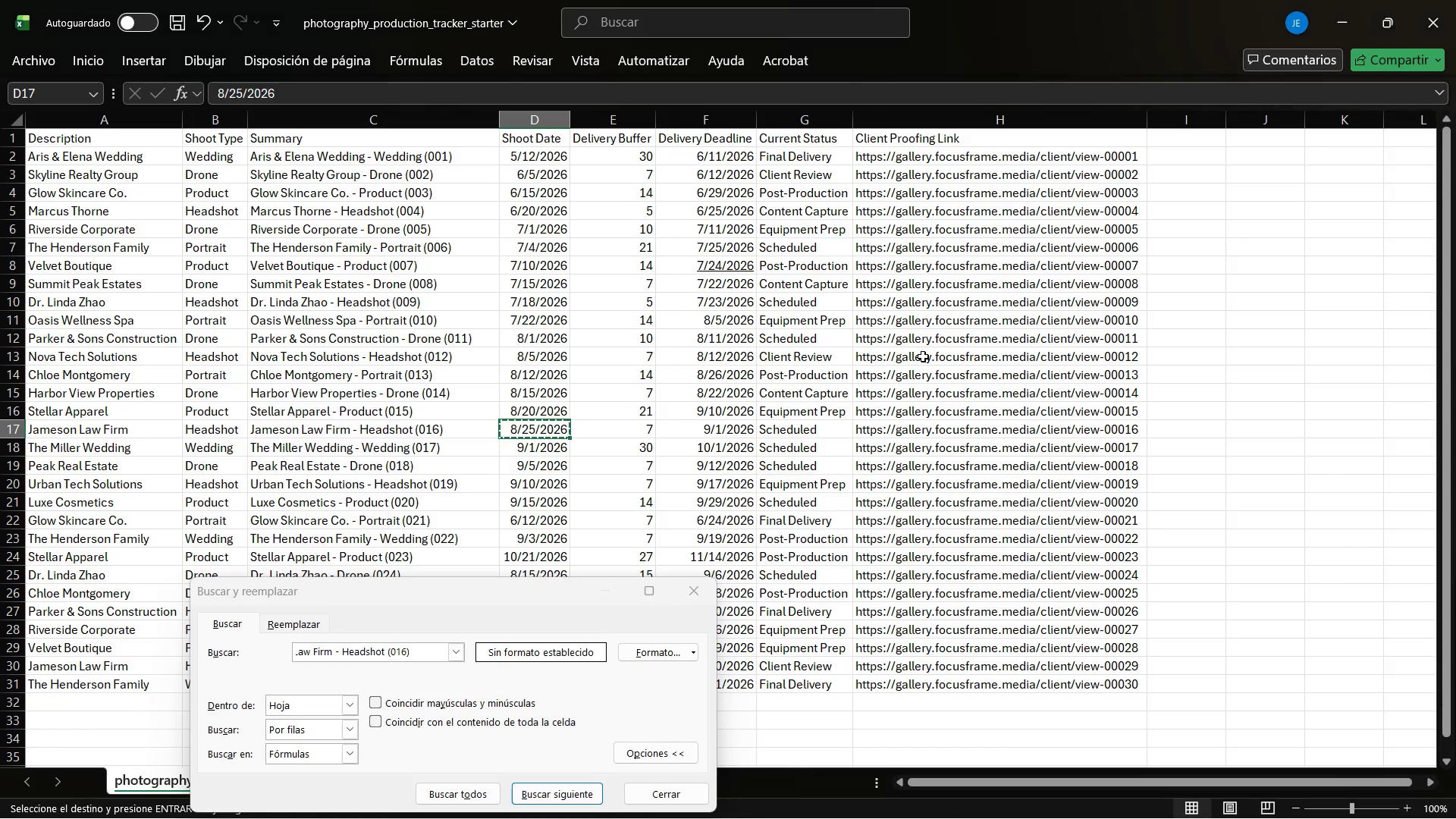 
key(Alt+Tab)
 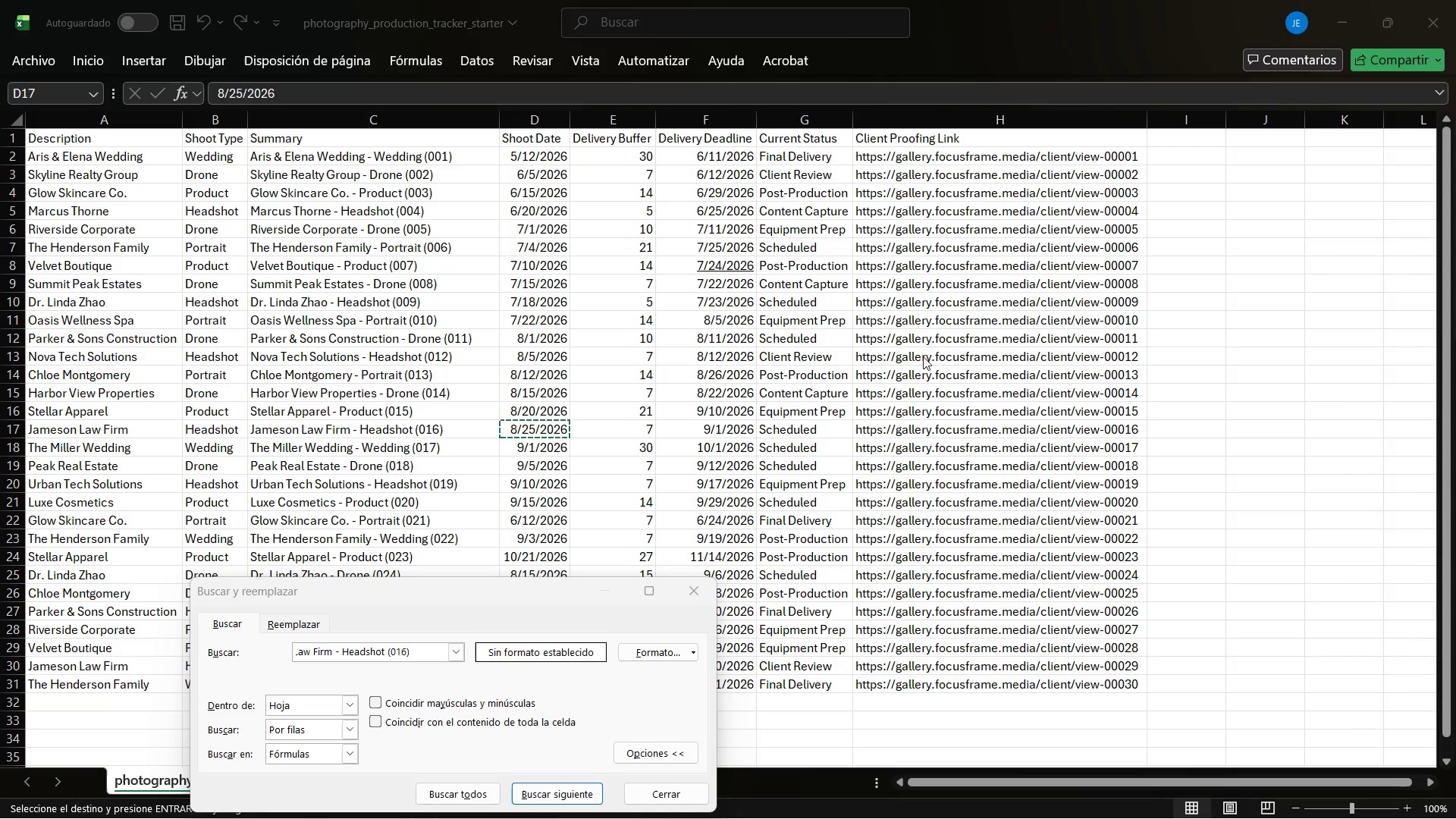 
key(Alt+Tab)
 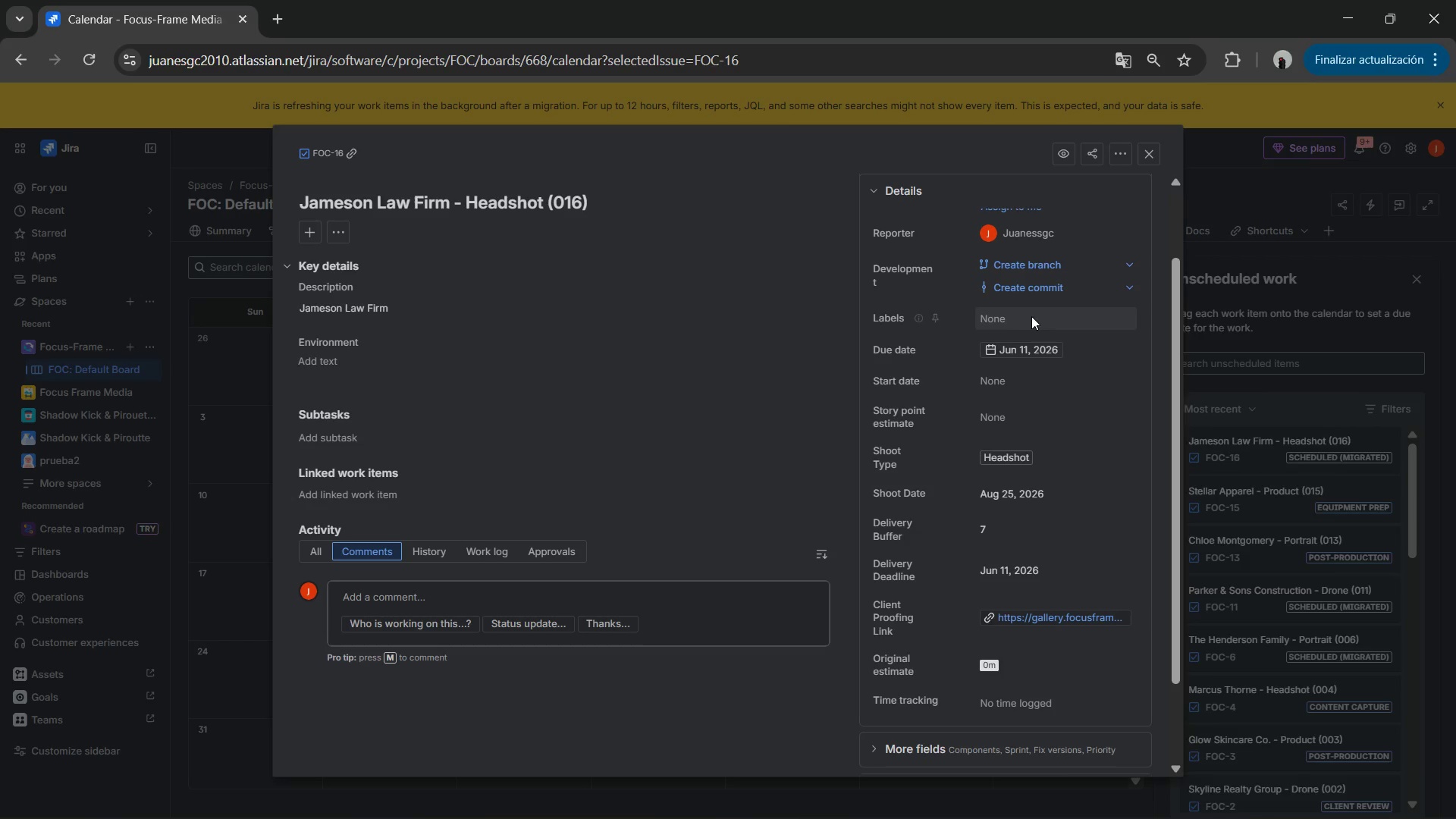 
mouse_move([1010, 369])
 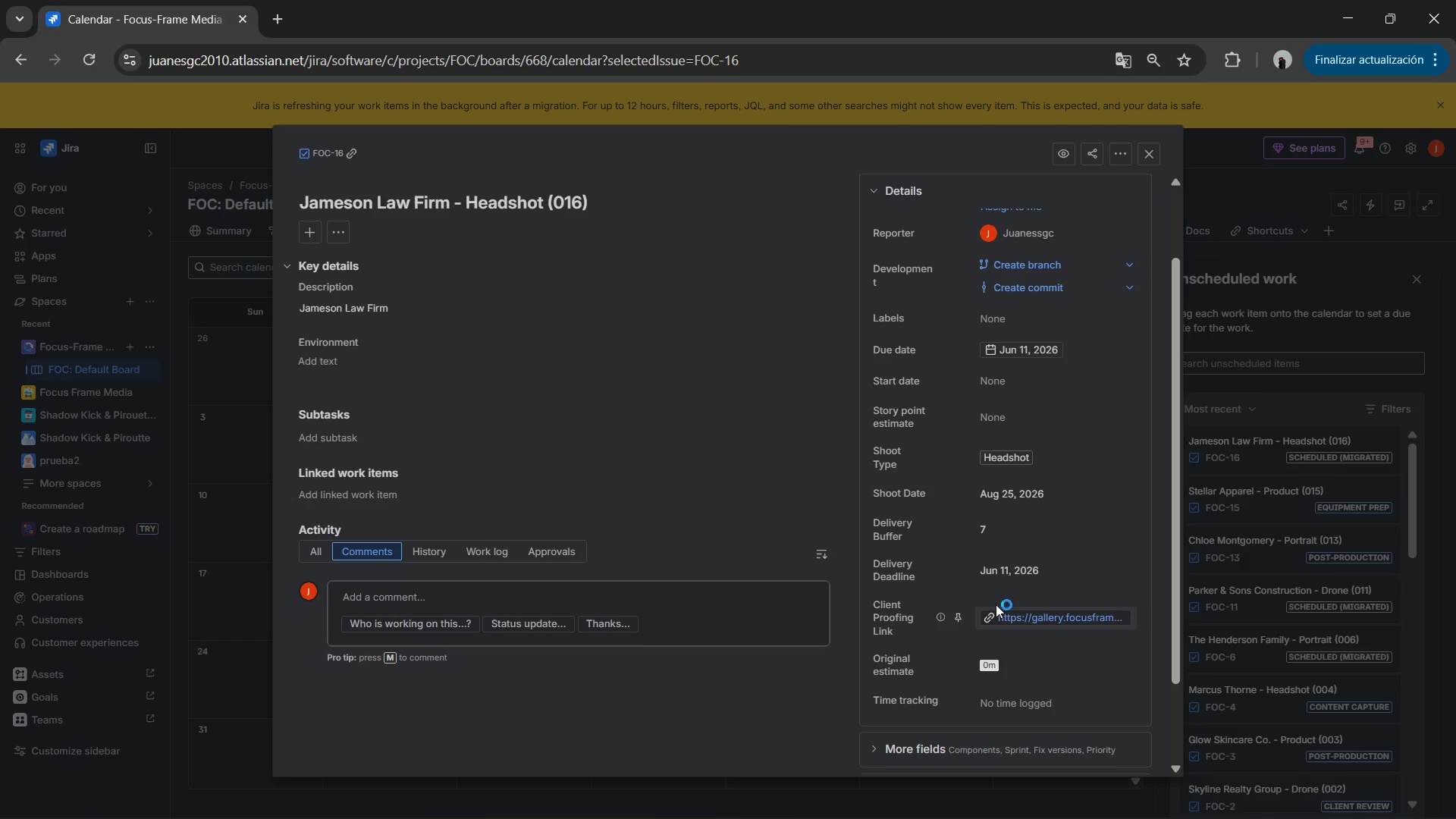 
left_click([1012, 487])
 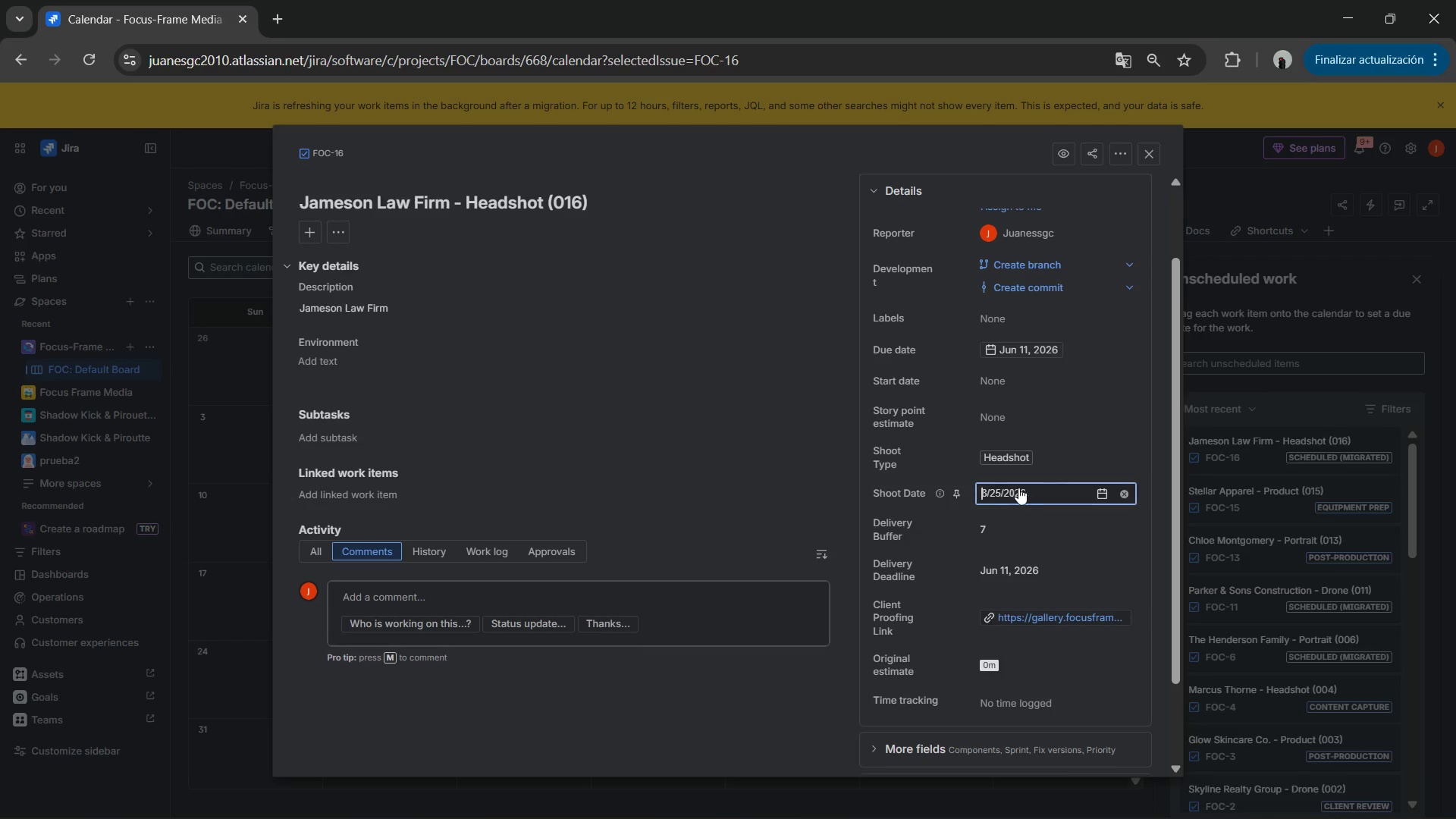 
key(Control+V)
 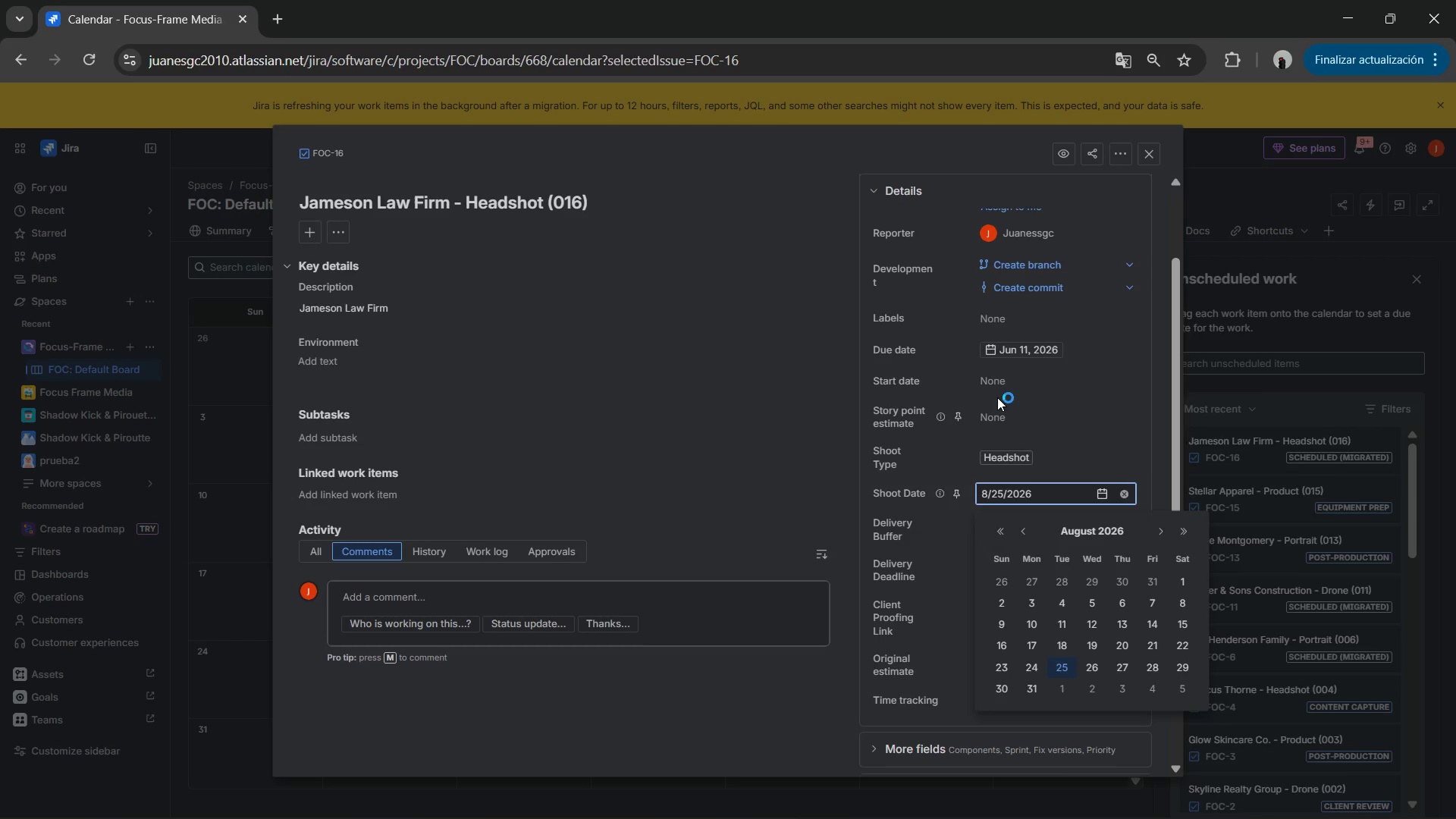 
left_click([1003, 384])
 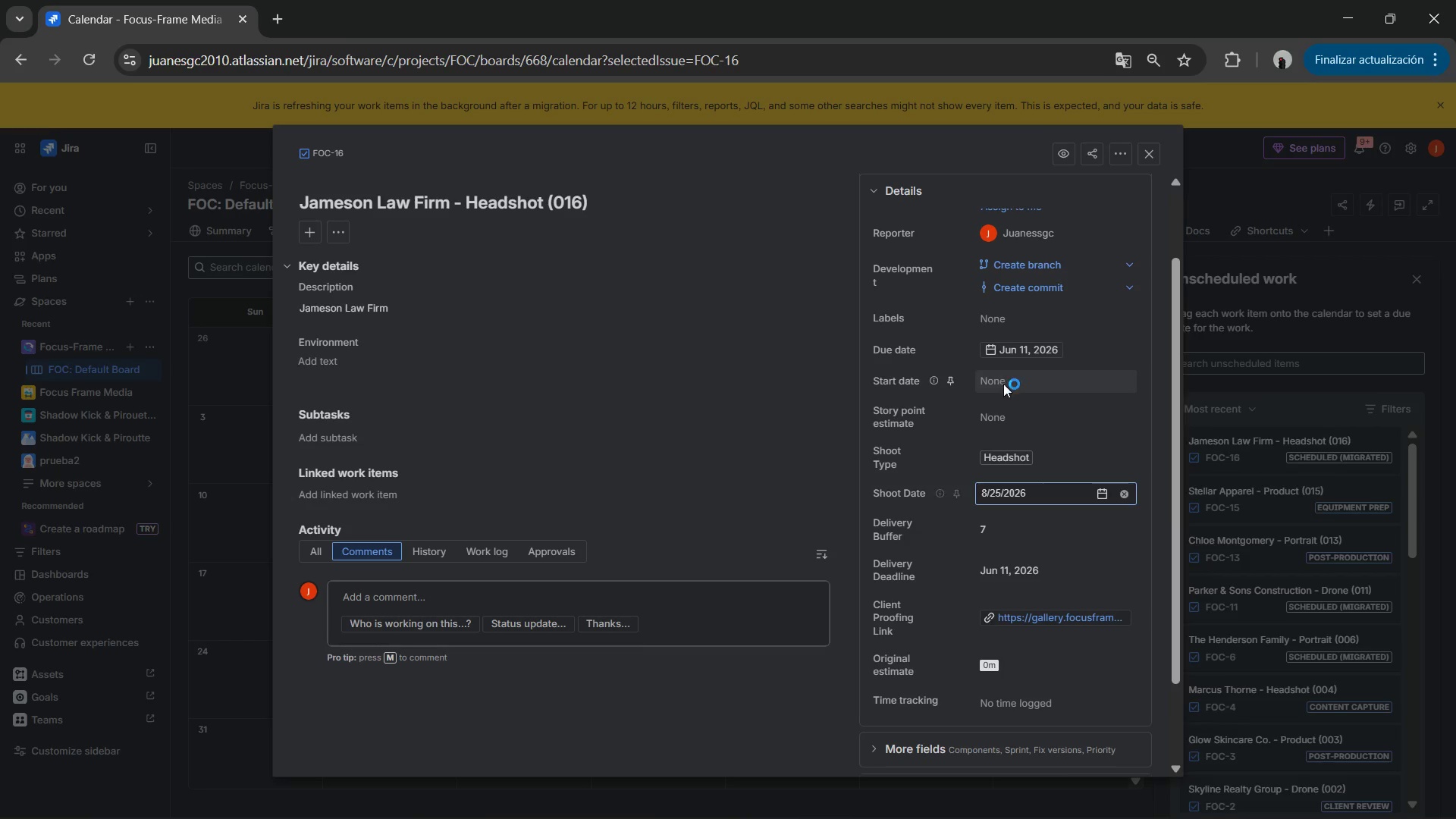 
key(Control+V)
 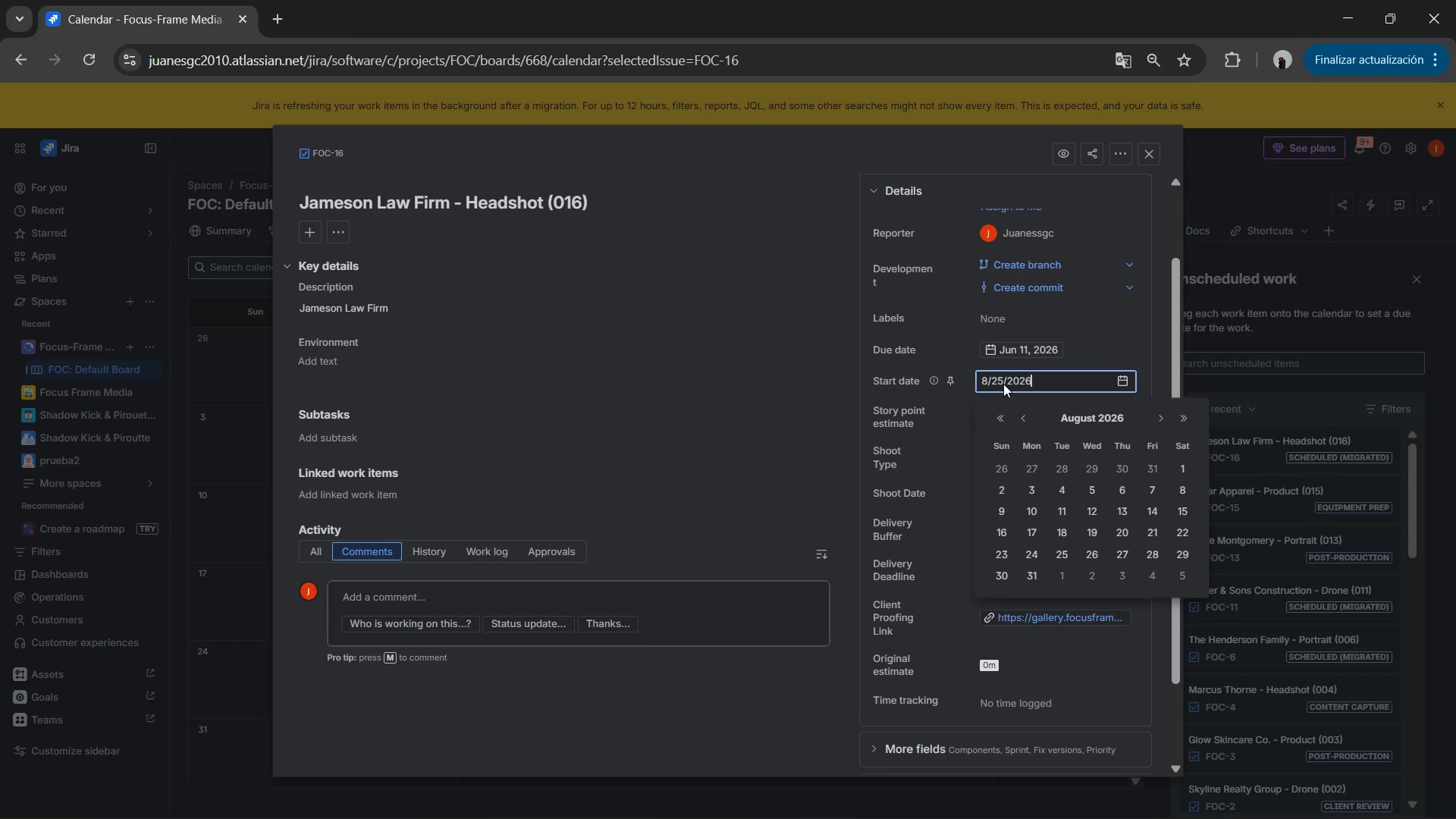 
key(Alt+AltLeft)
 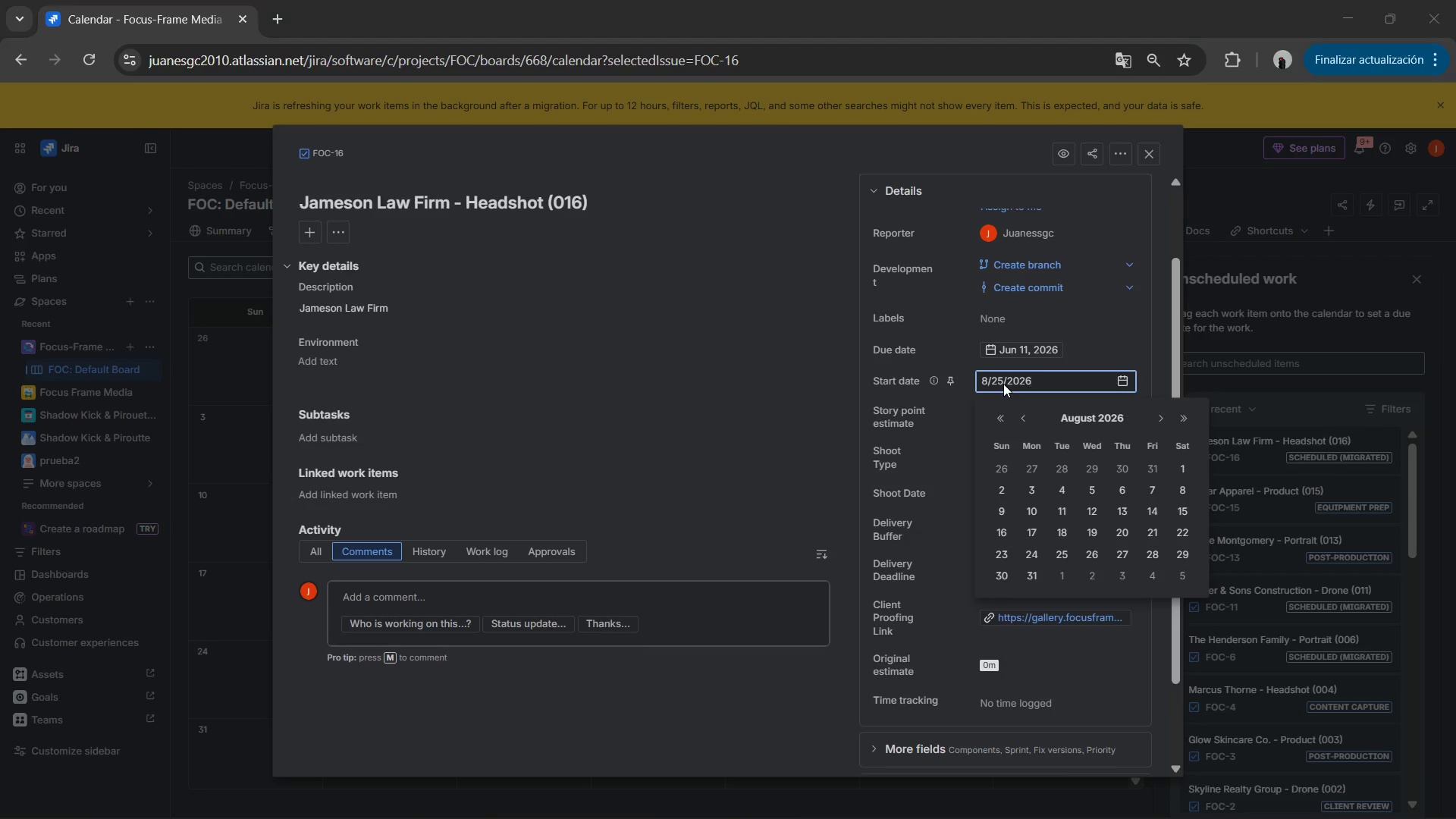 
key(Alt+Tab)
 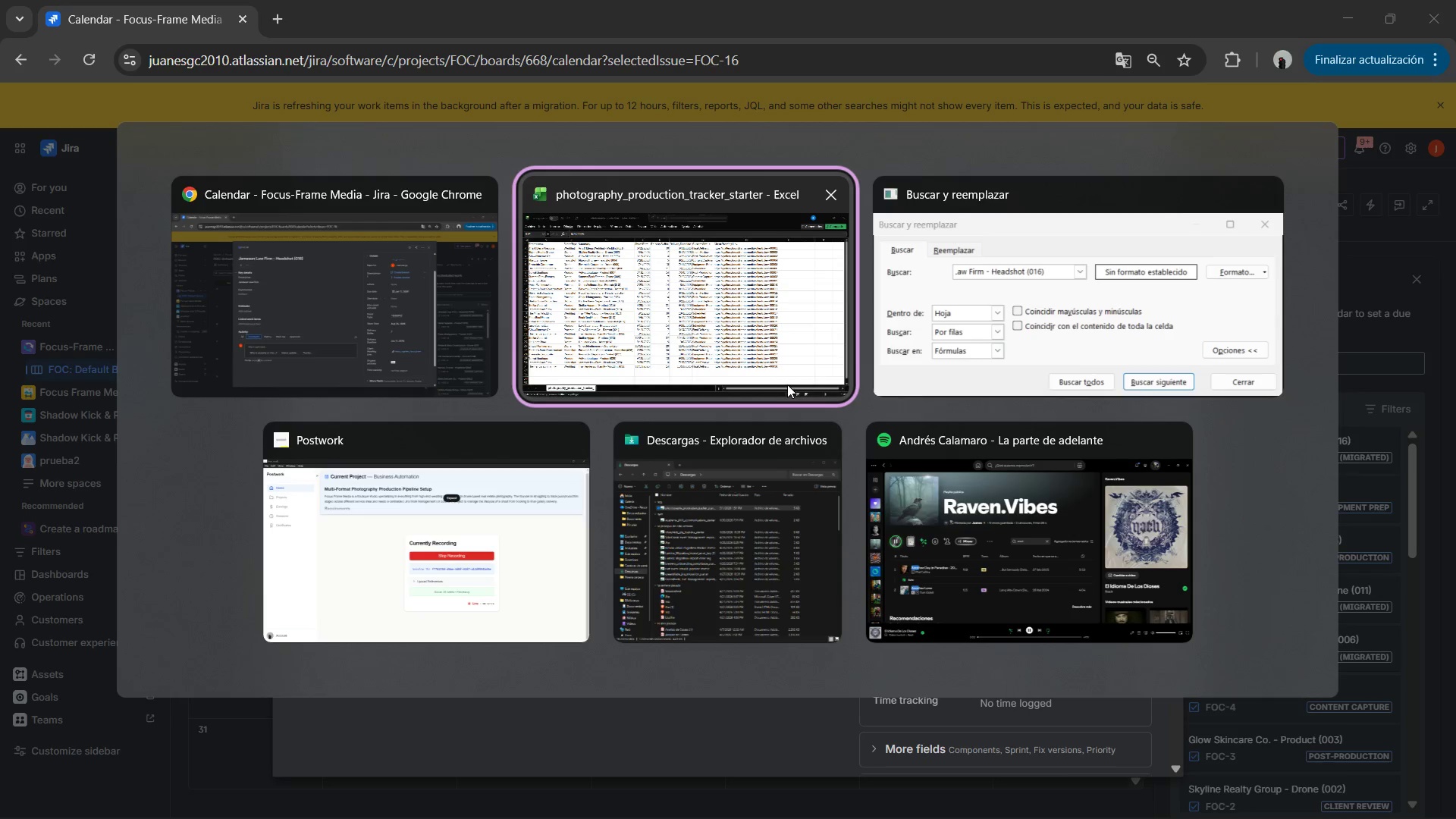 
left_click([771, 370])
 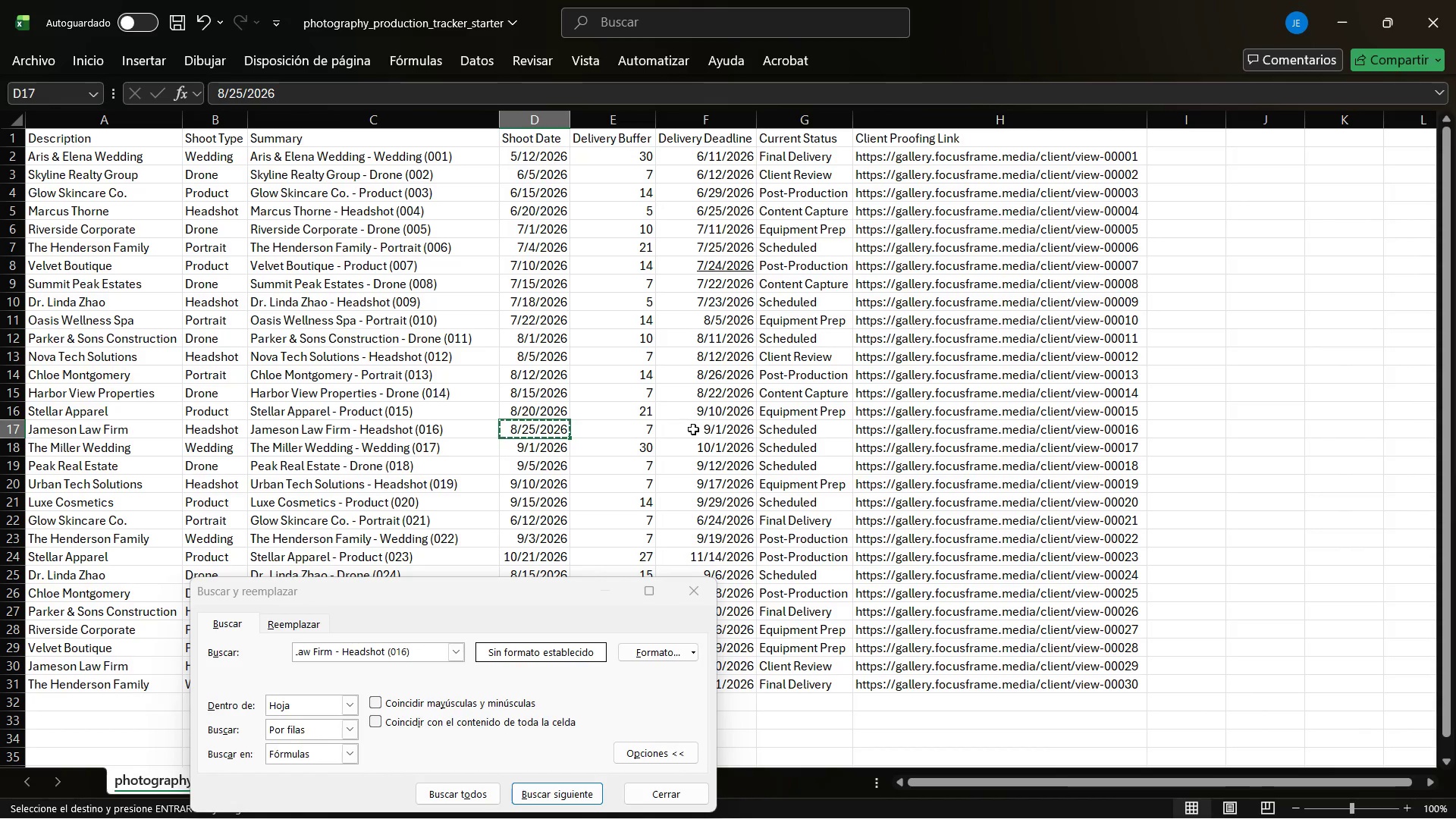 
key(Control+C)
 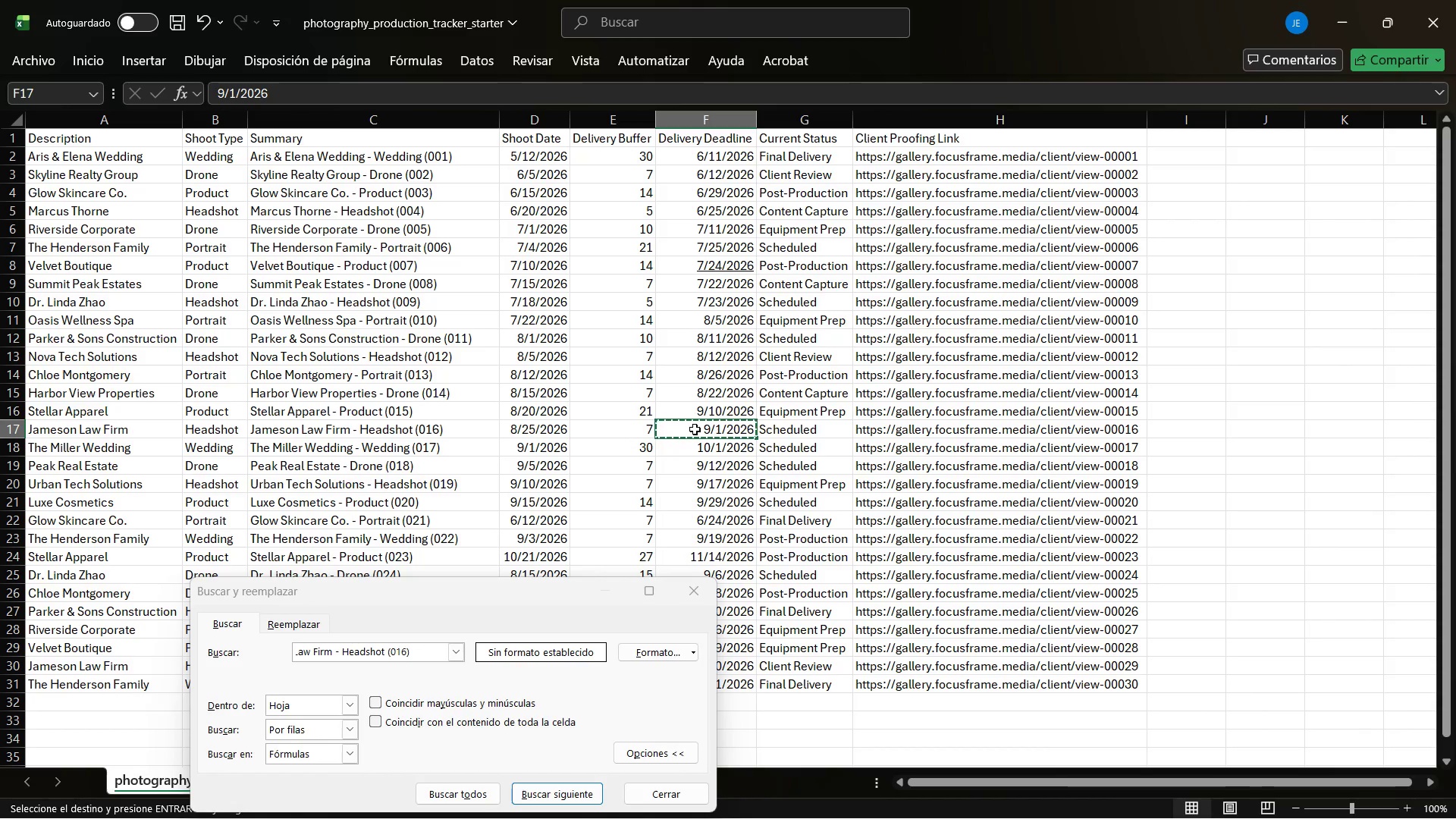 
key(Alt+AltLeft)
 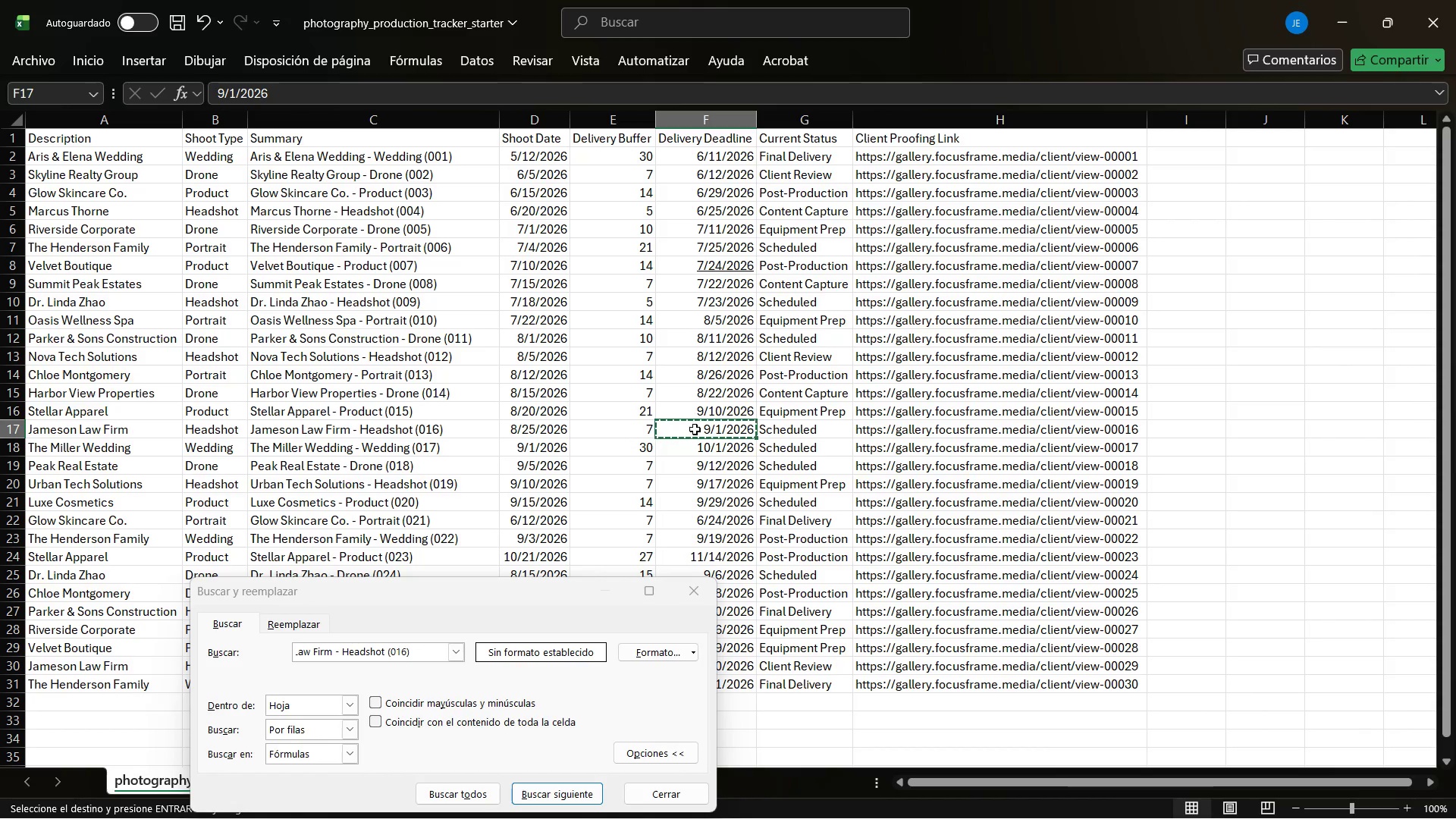 
key(Alt+Tab)
 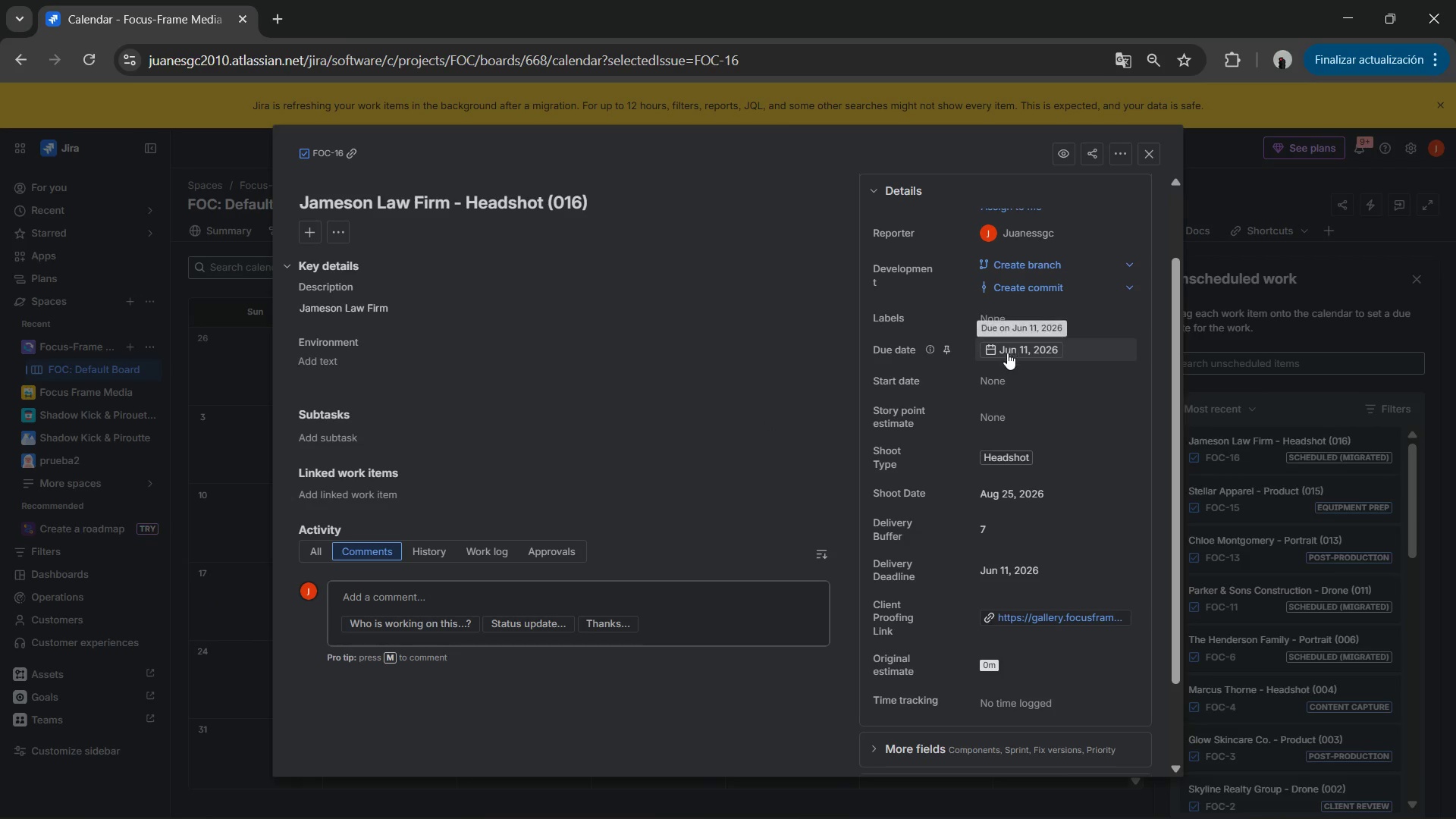 
left_click([1005, 343])
 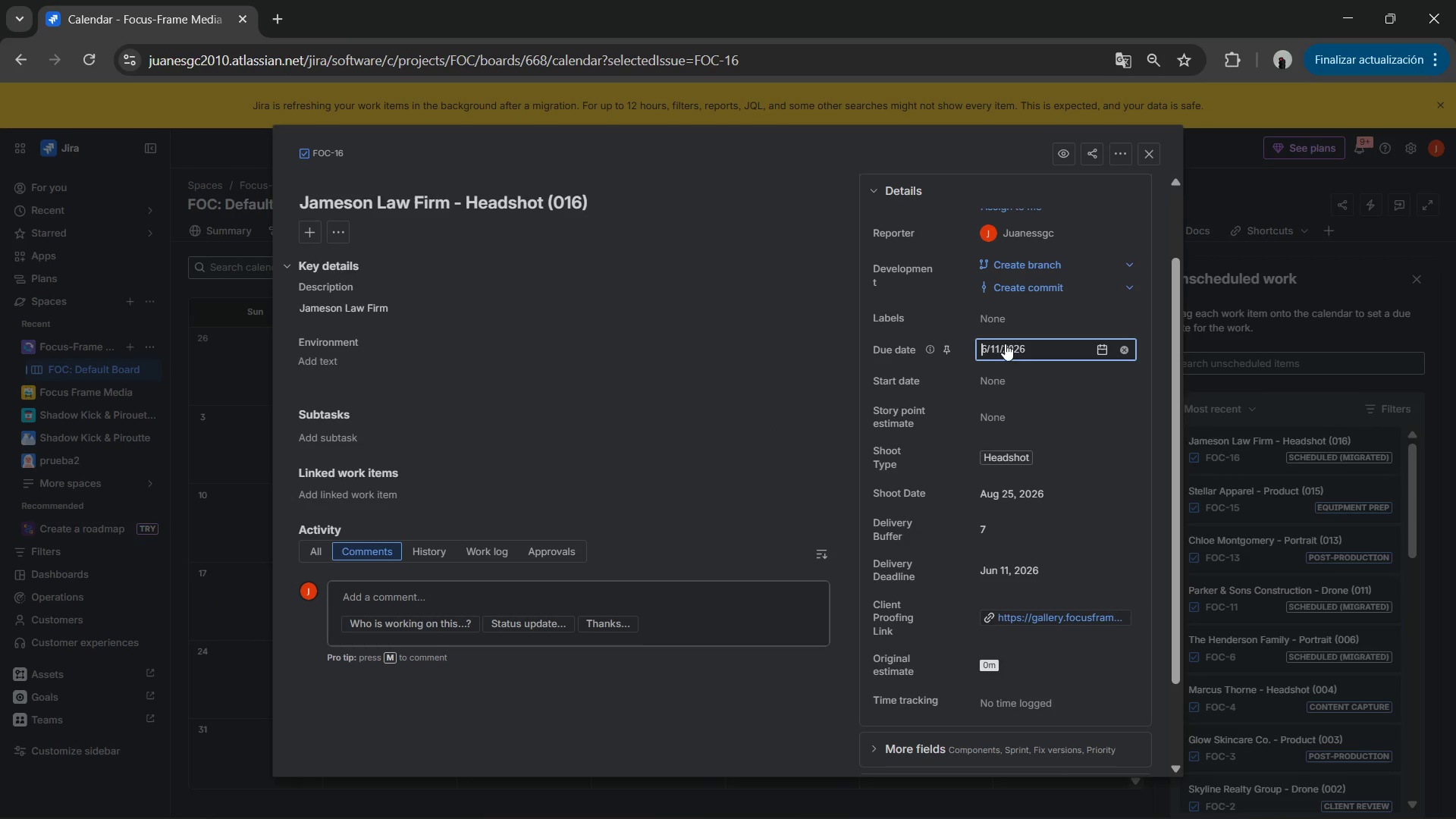 
key(Control+V)
 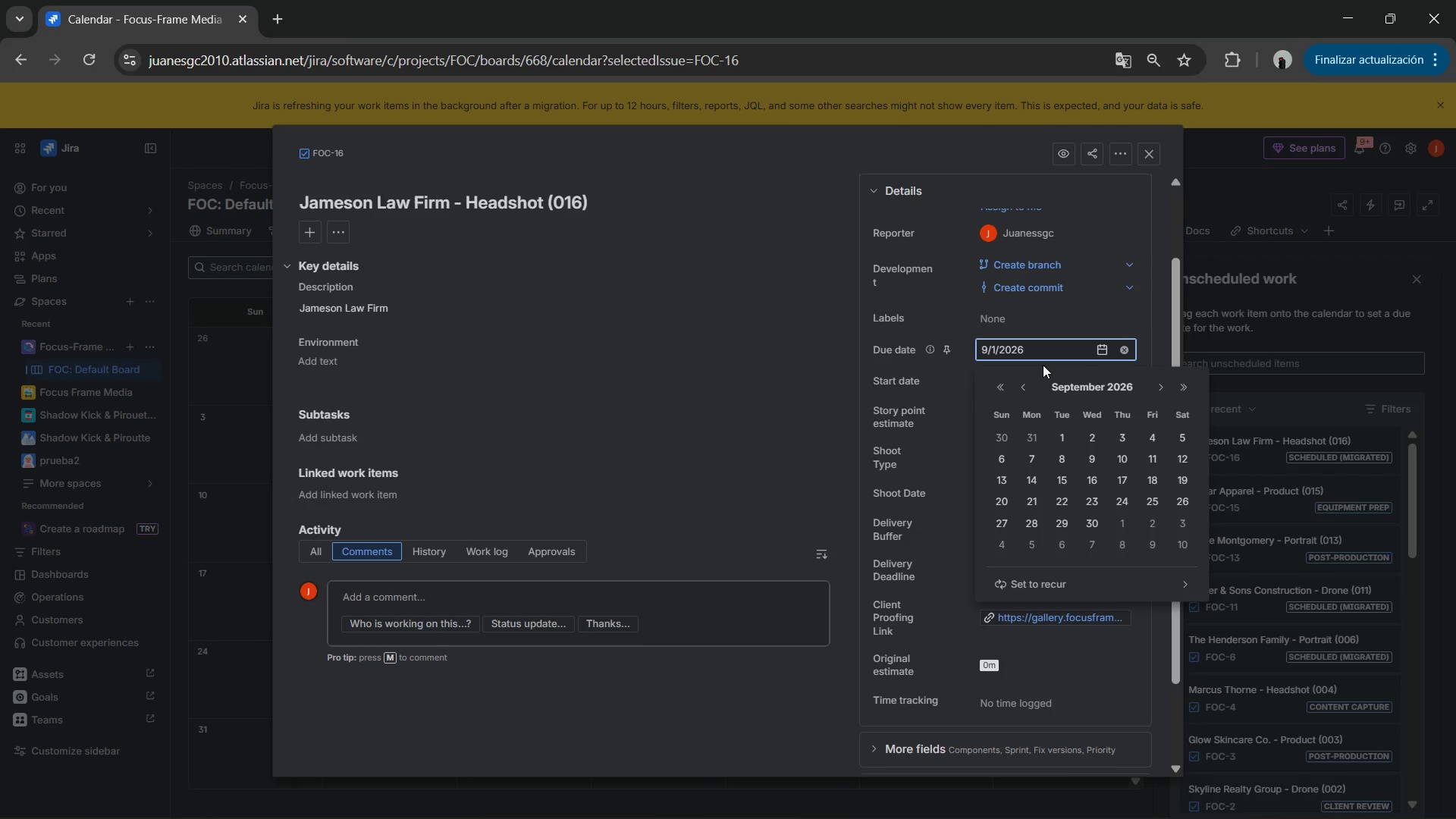 
key(Enter)
 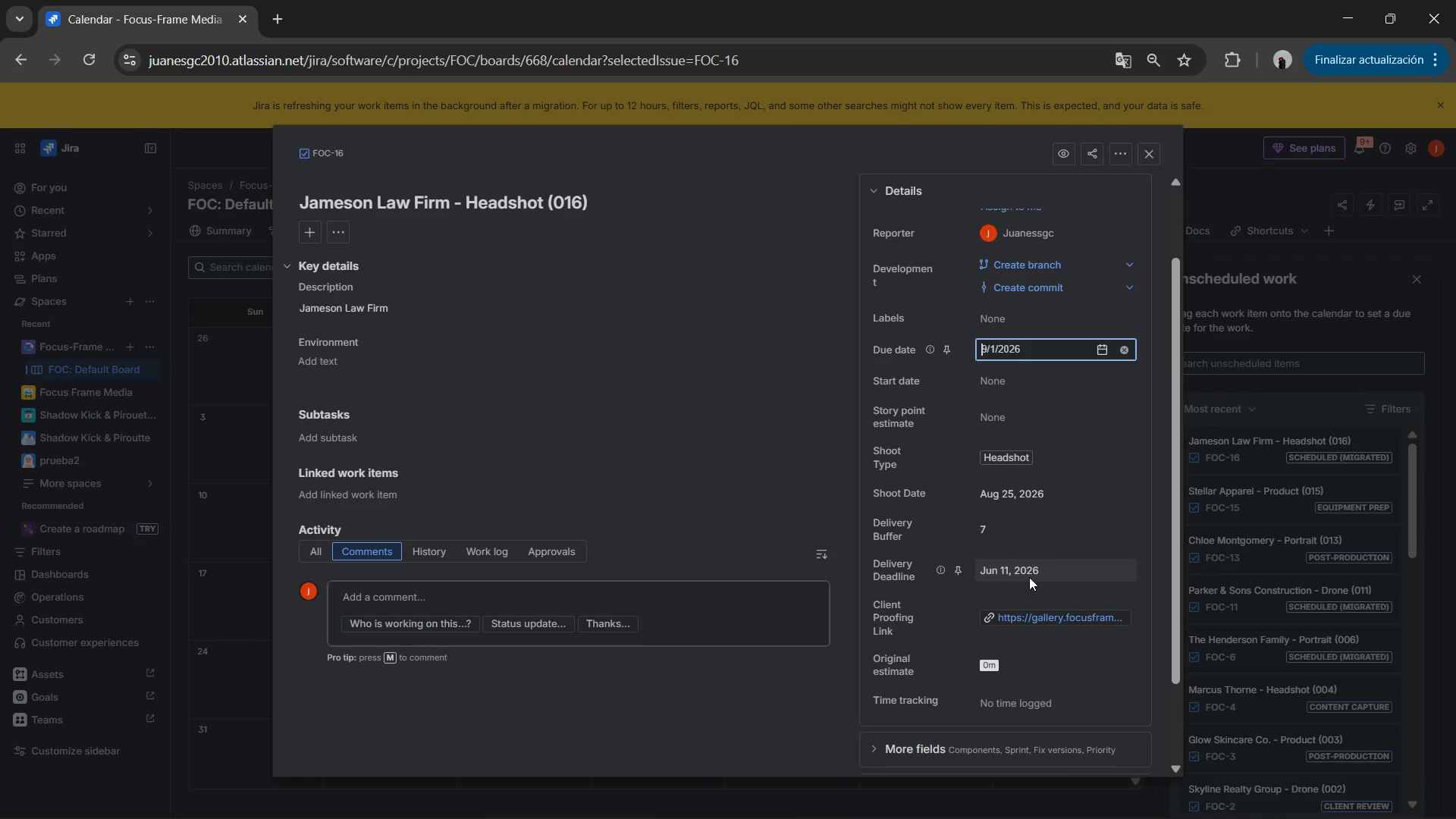 
left_click([1028, 570])
 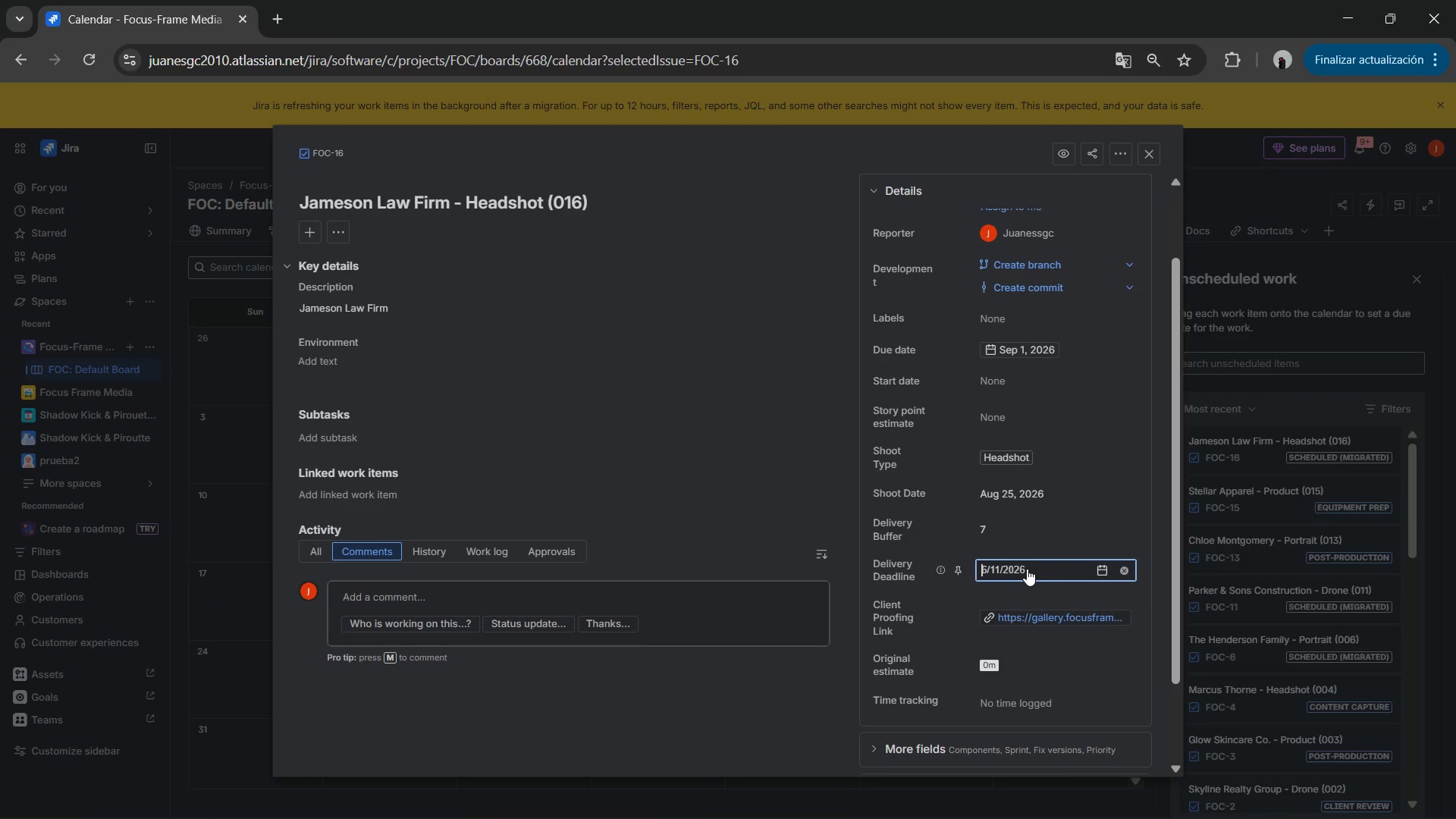 
key(Control+V)
 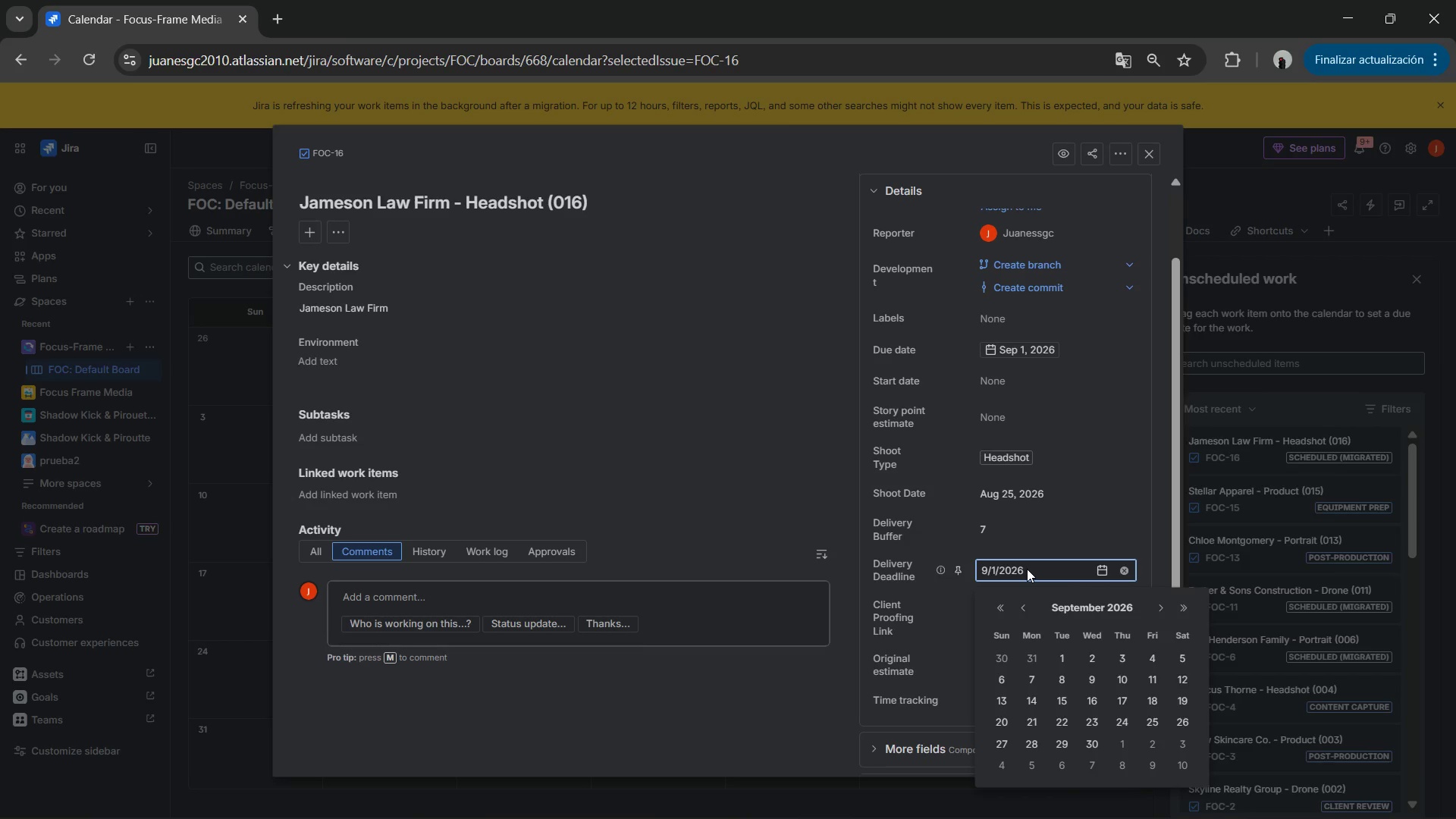 
key(Enter)
 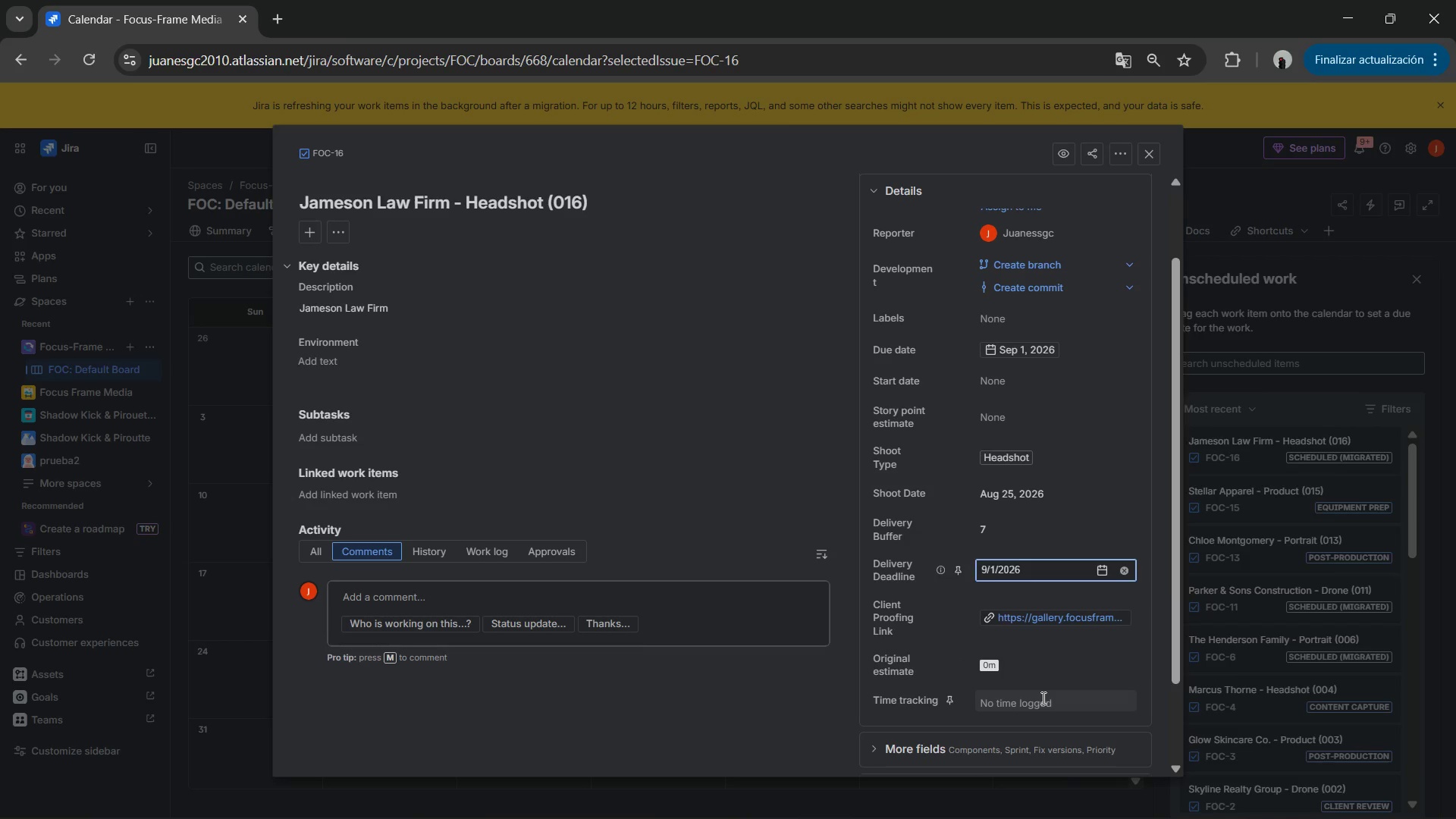 
left_click([1019, 739])
 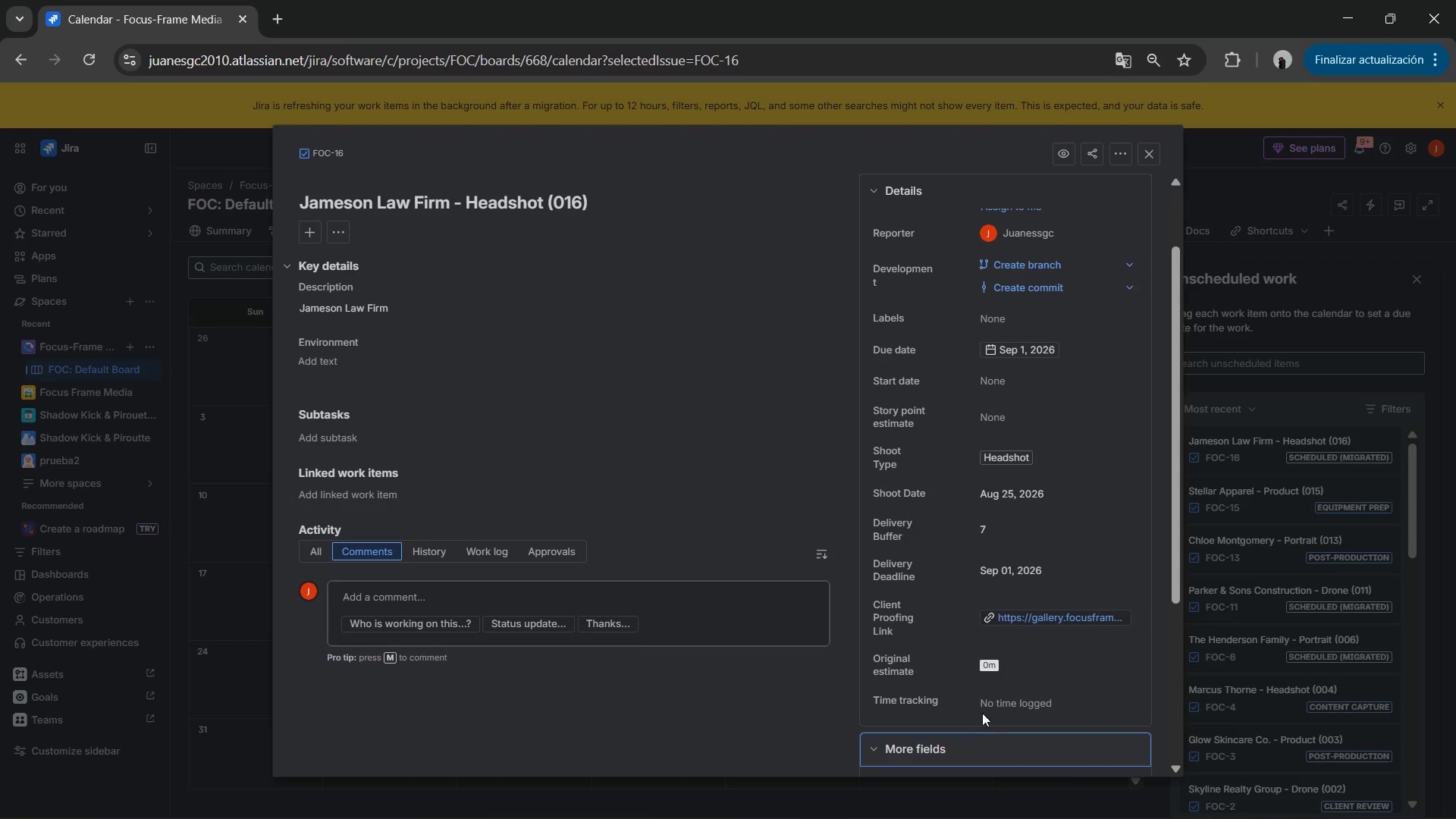 
key(Alt+AltLeft)
 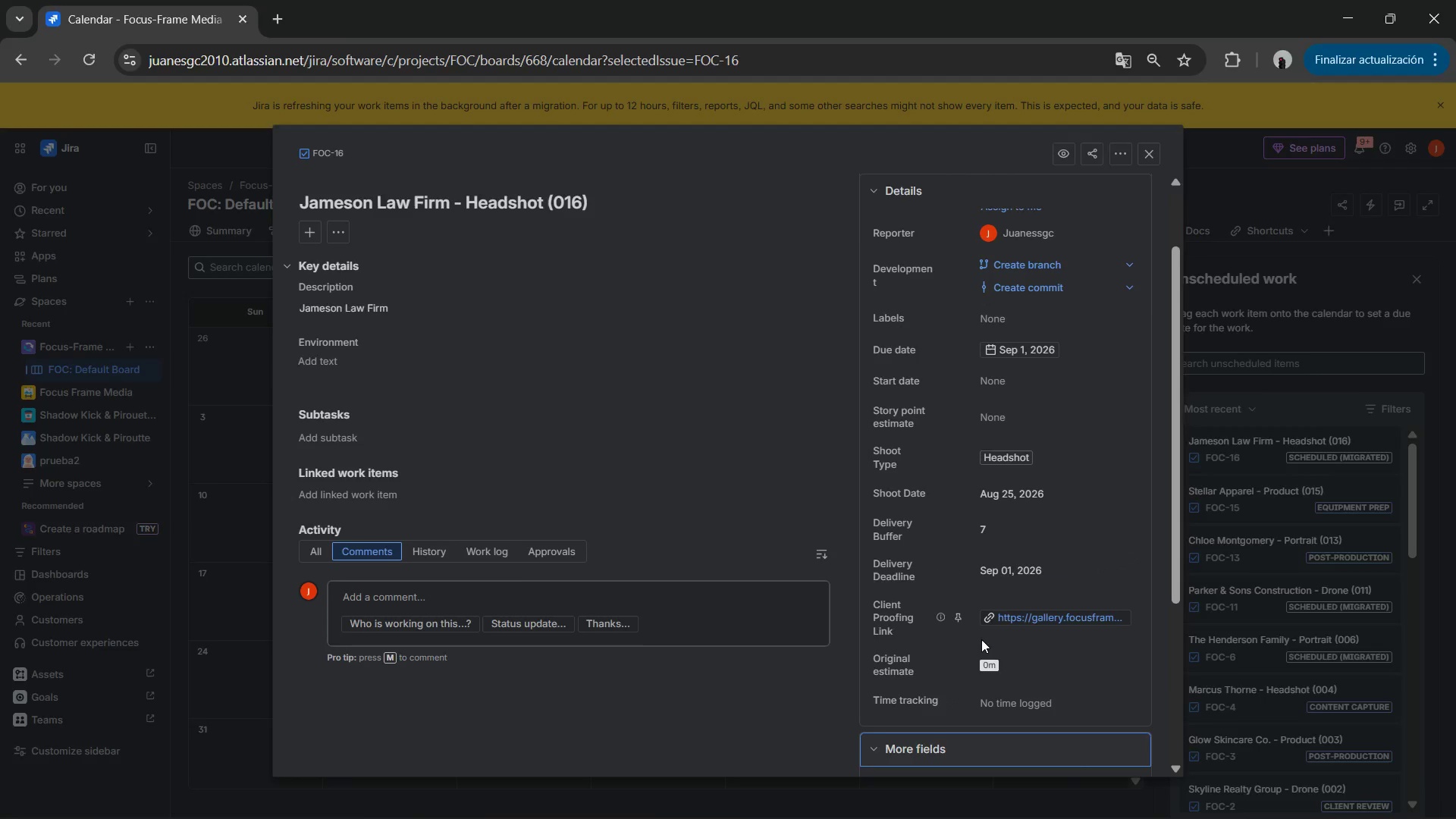 
key(Alt+Tab)
 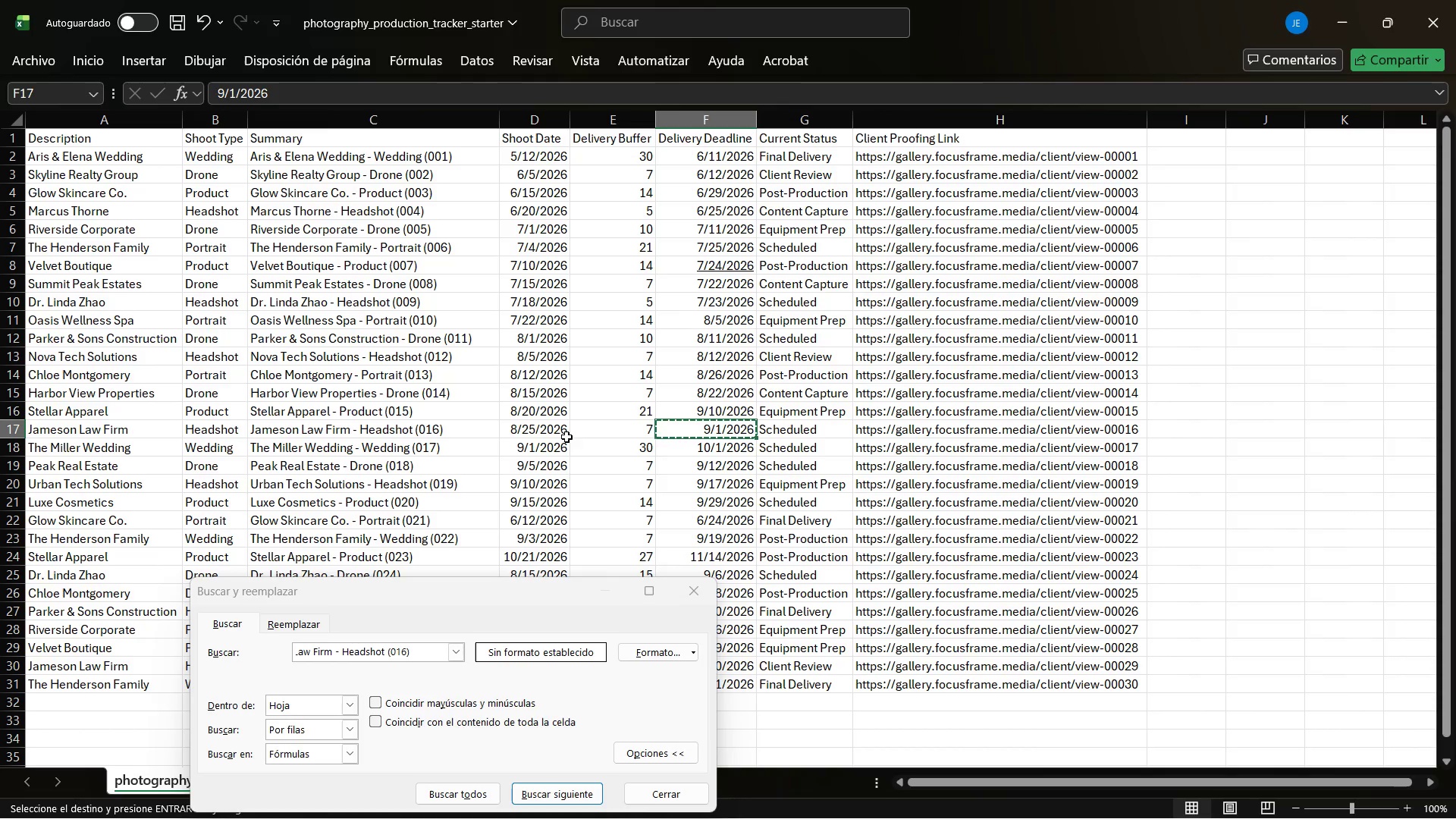 
left_click([548, 435])
 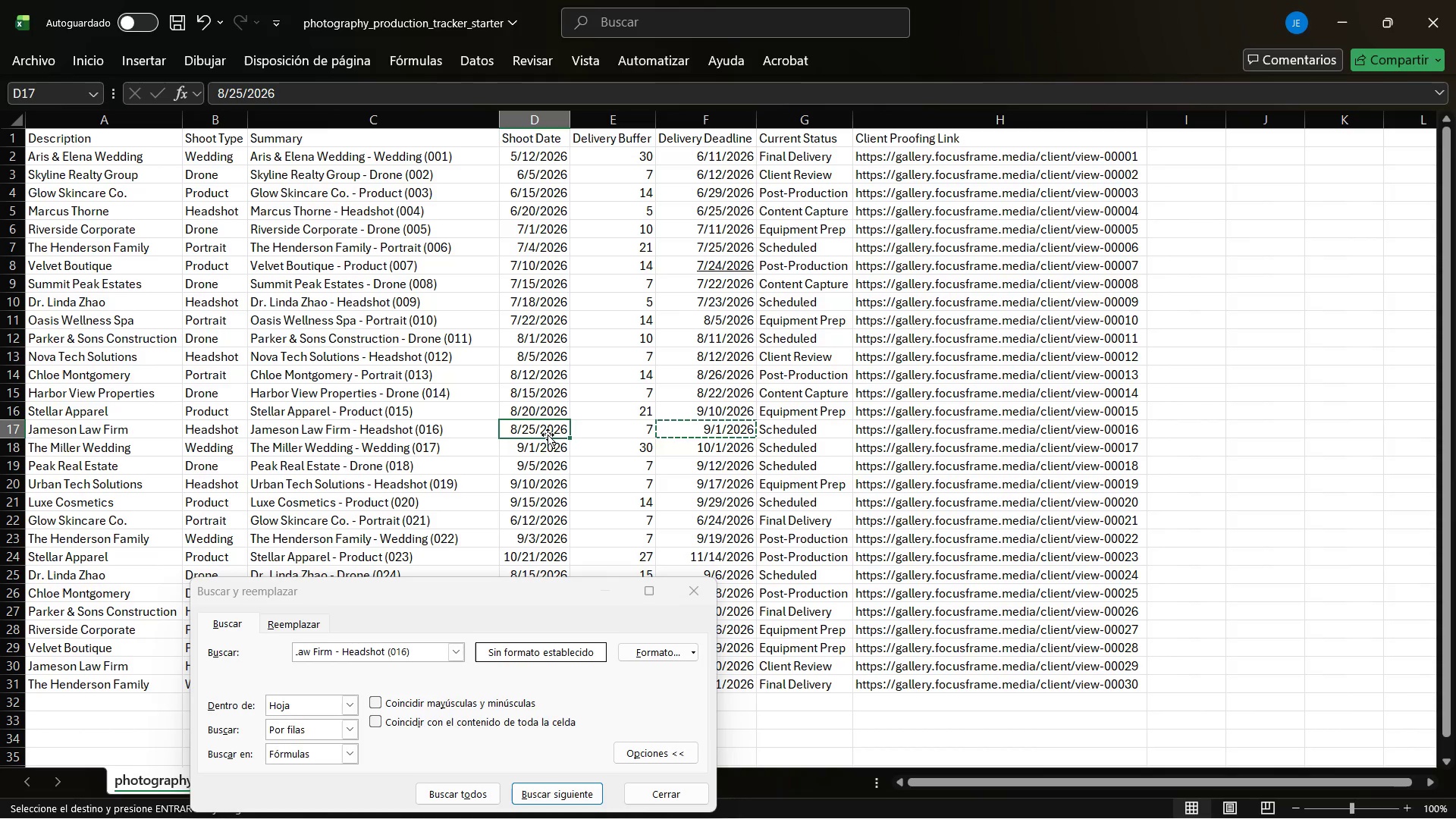 
key(Control+C)
 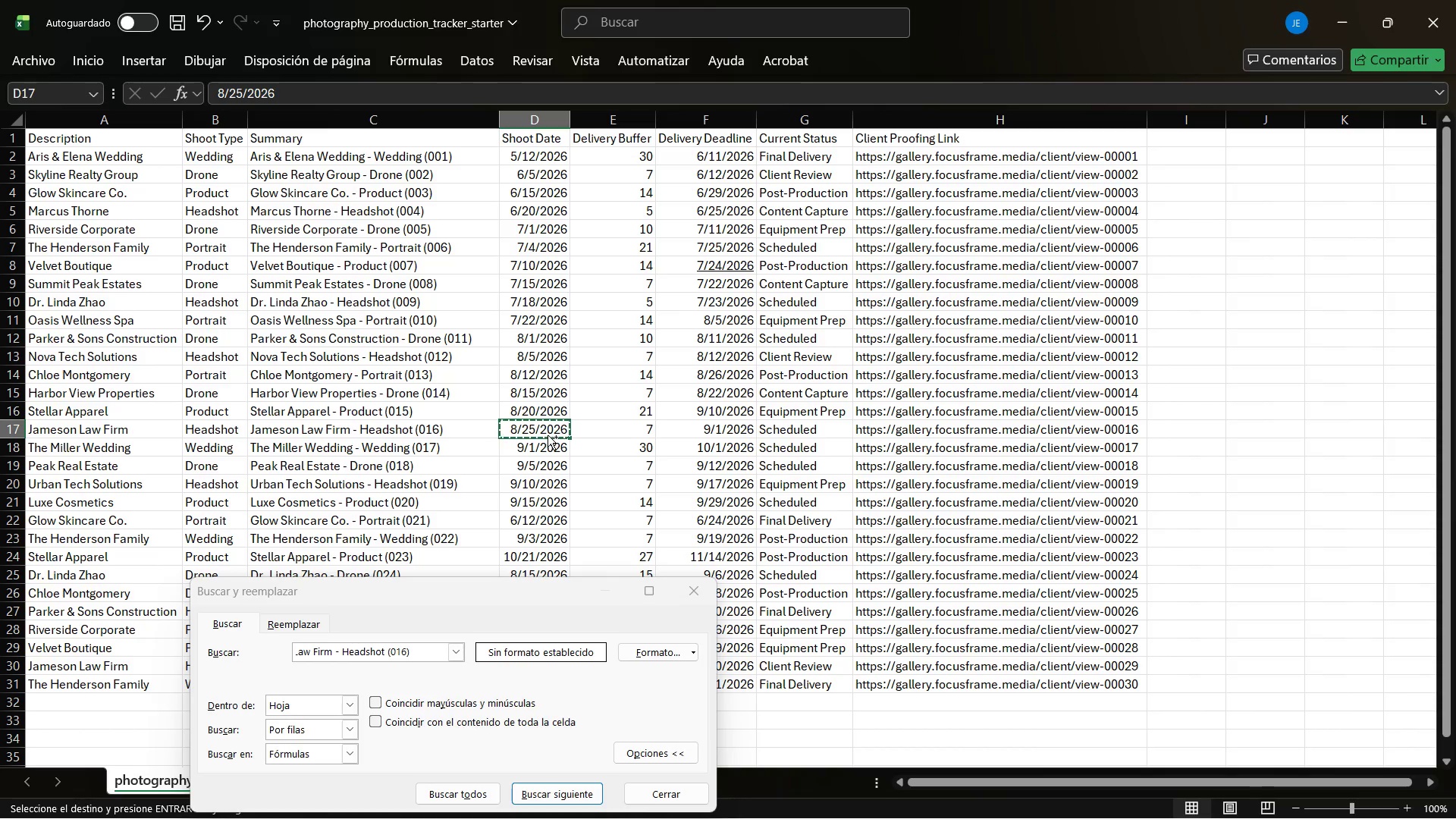 
key(Alt+AltLeft)
 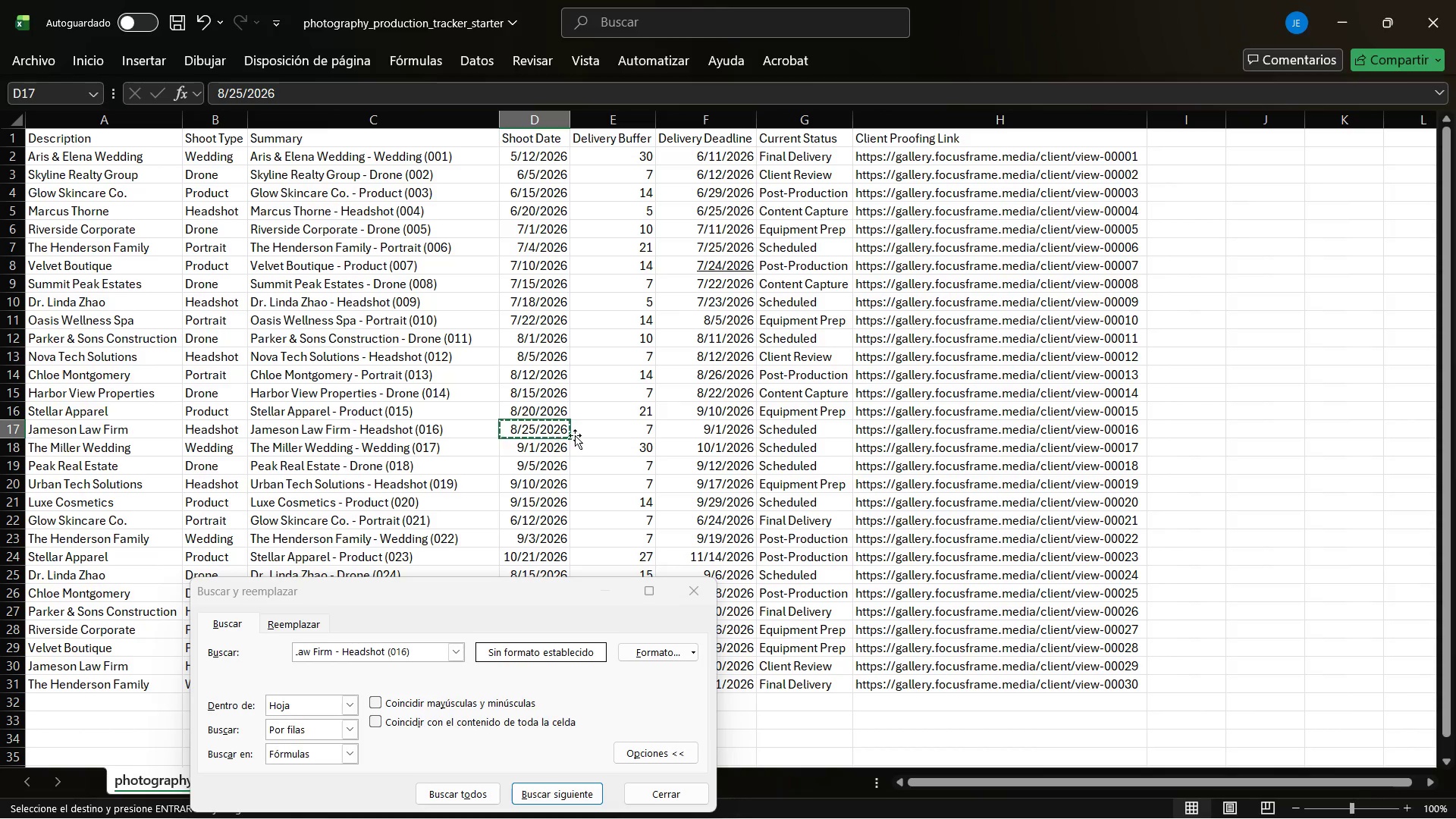 
key(Alt+Tab)
 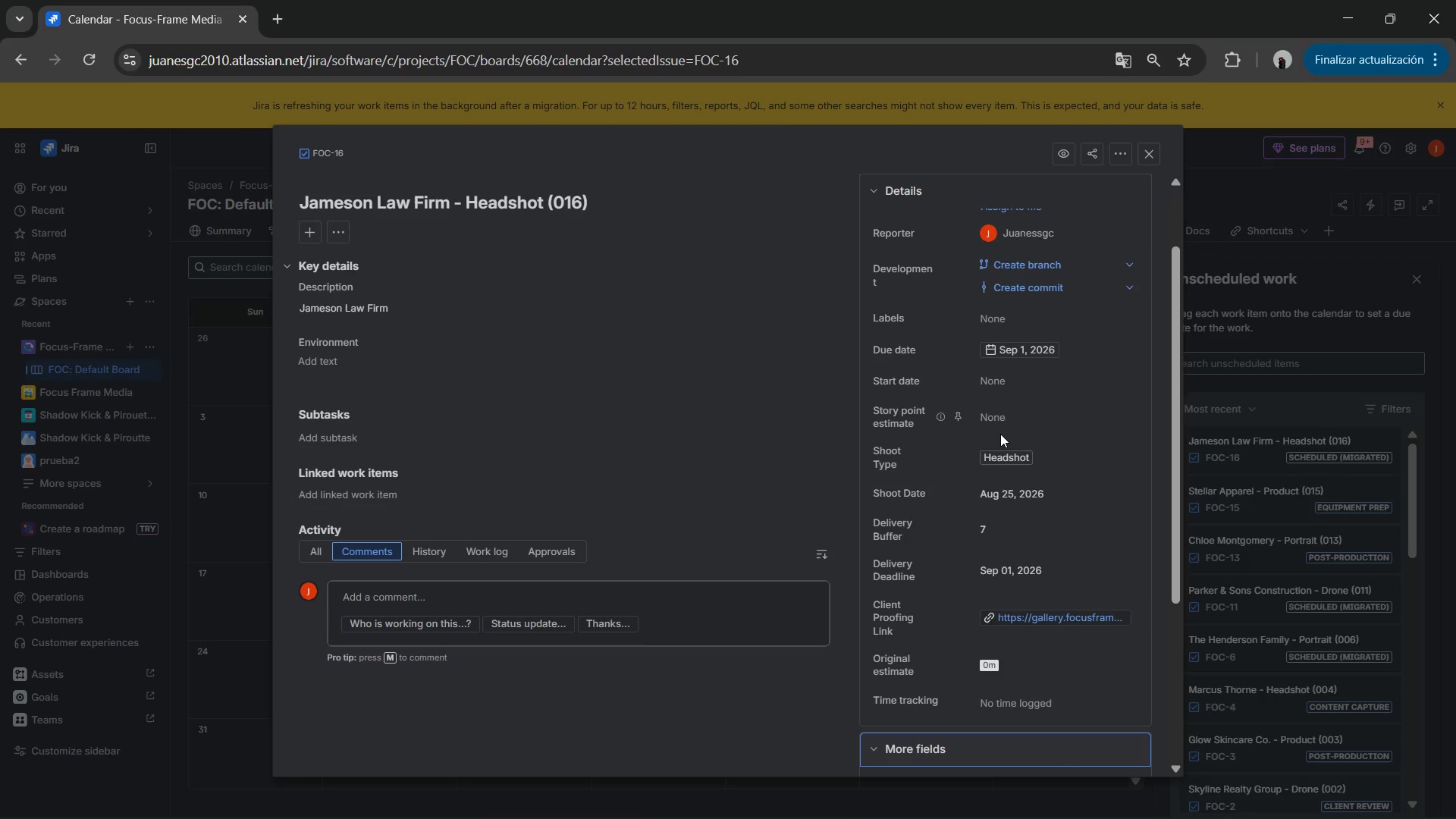 
left_click([996, 387])
 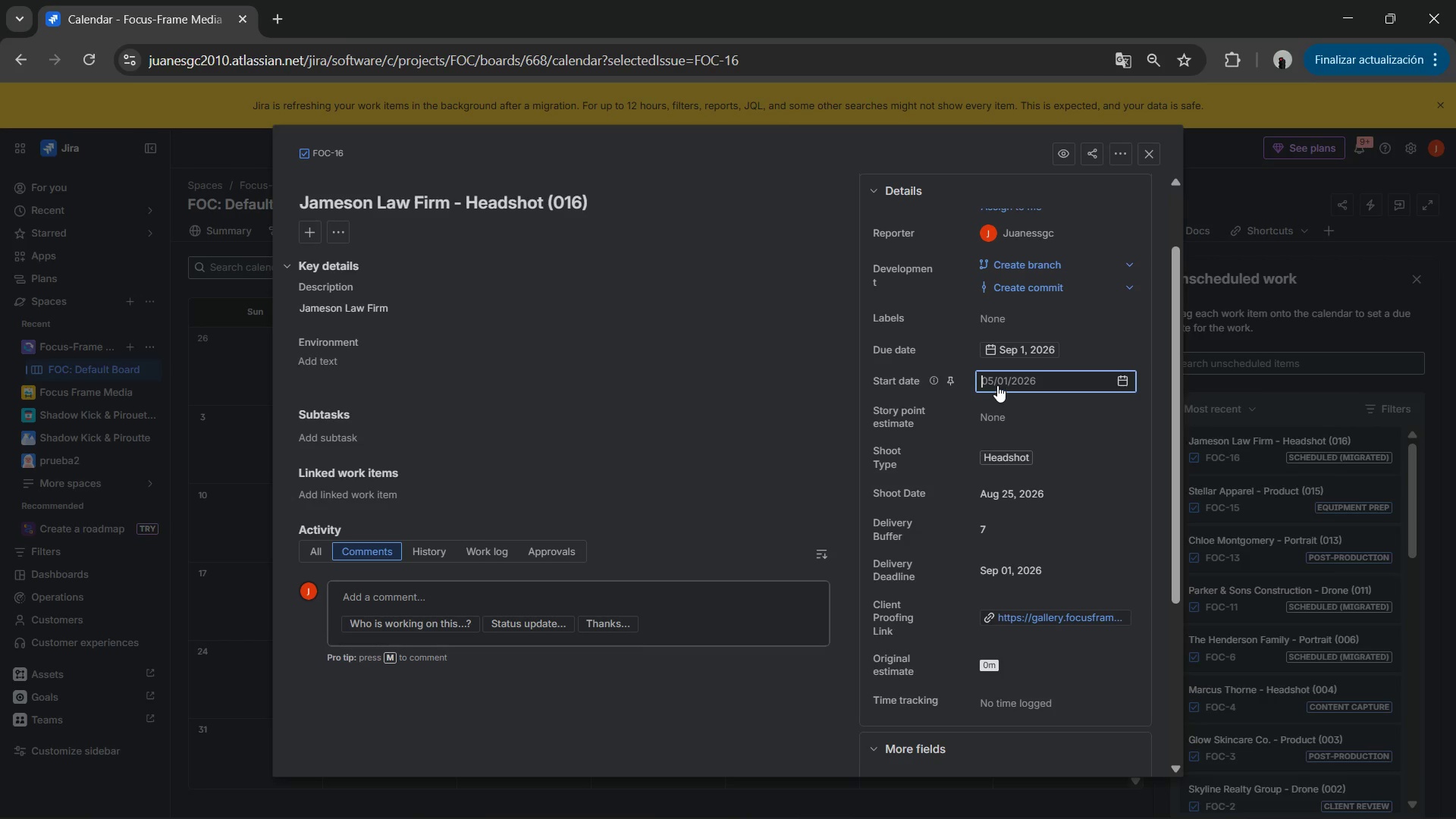 
key(Control+V)
 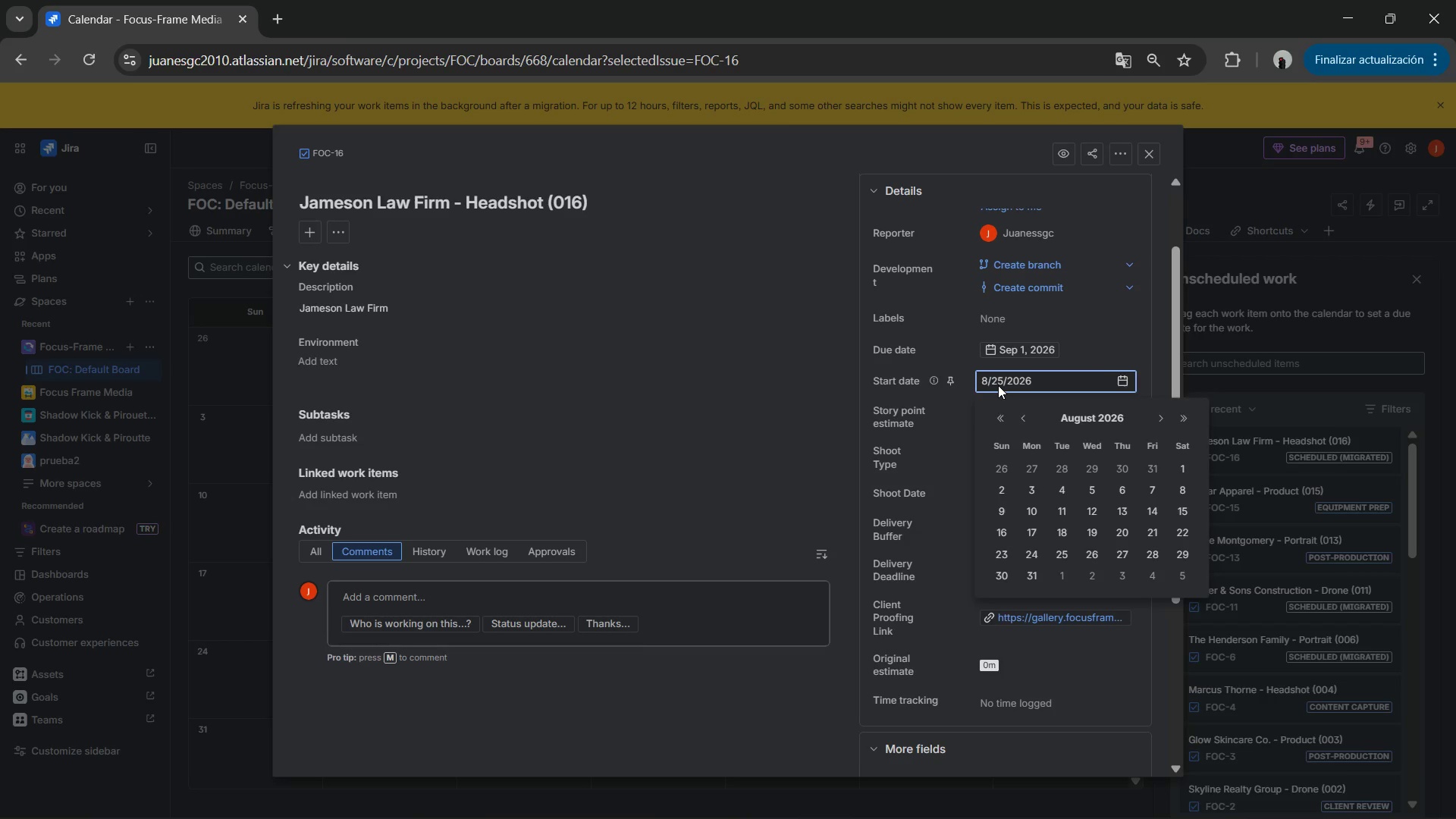 
key(Enter)
 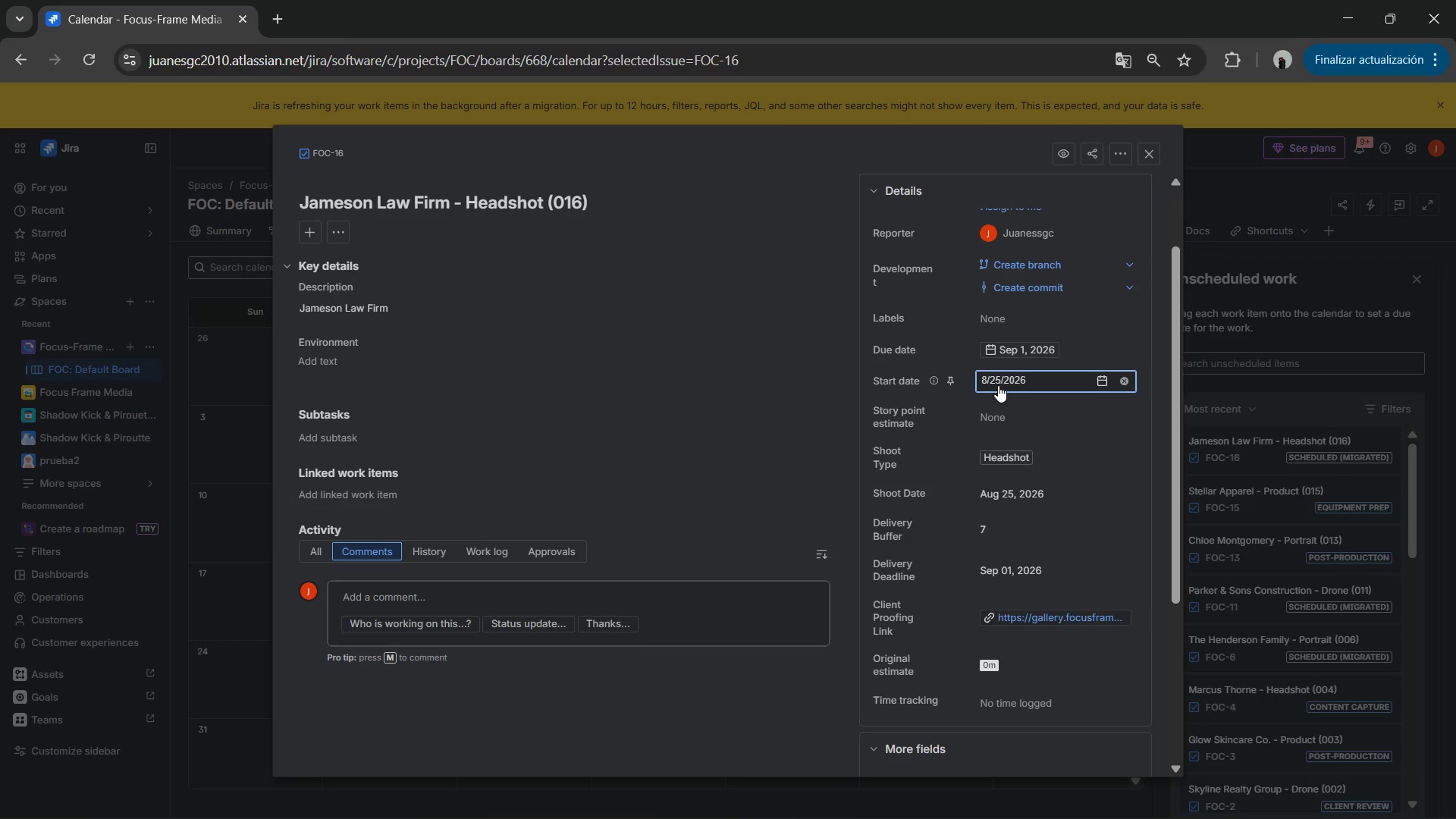 
key(Enter)
 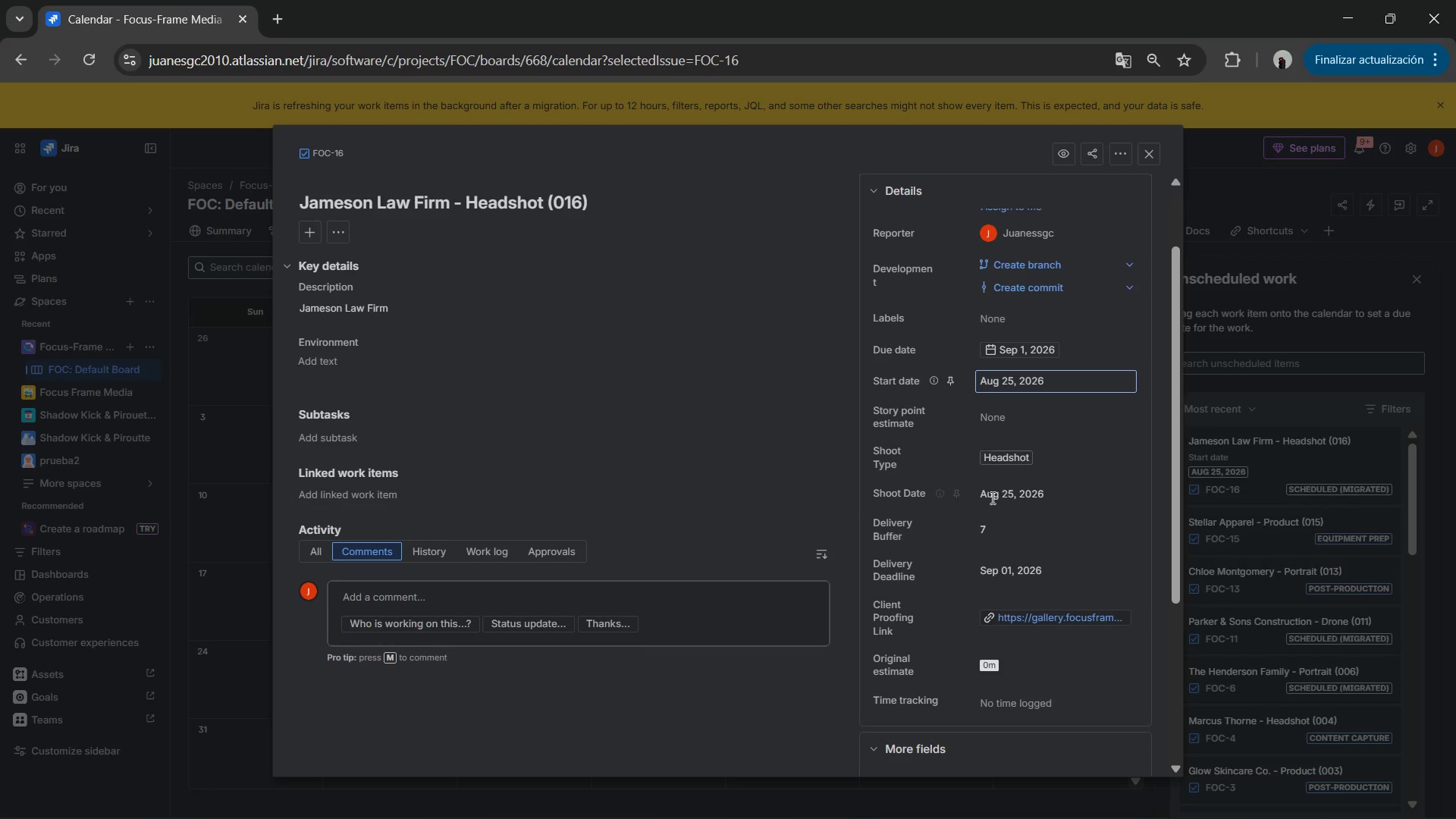 
hold_key(key=AltLeft, duration=0.47)
 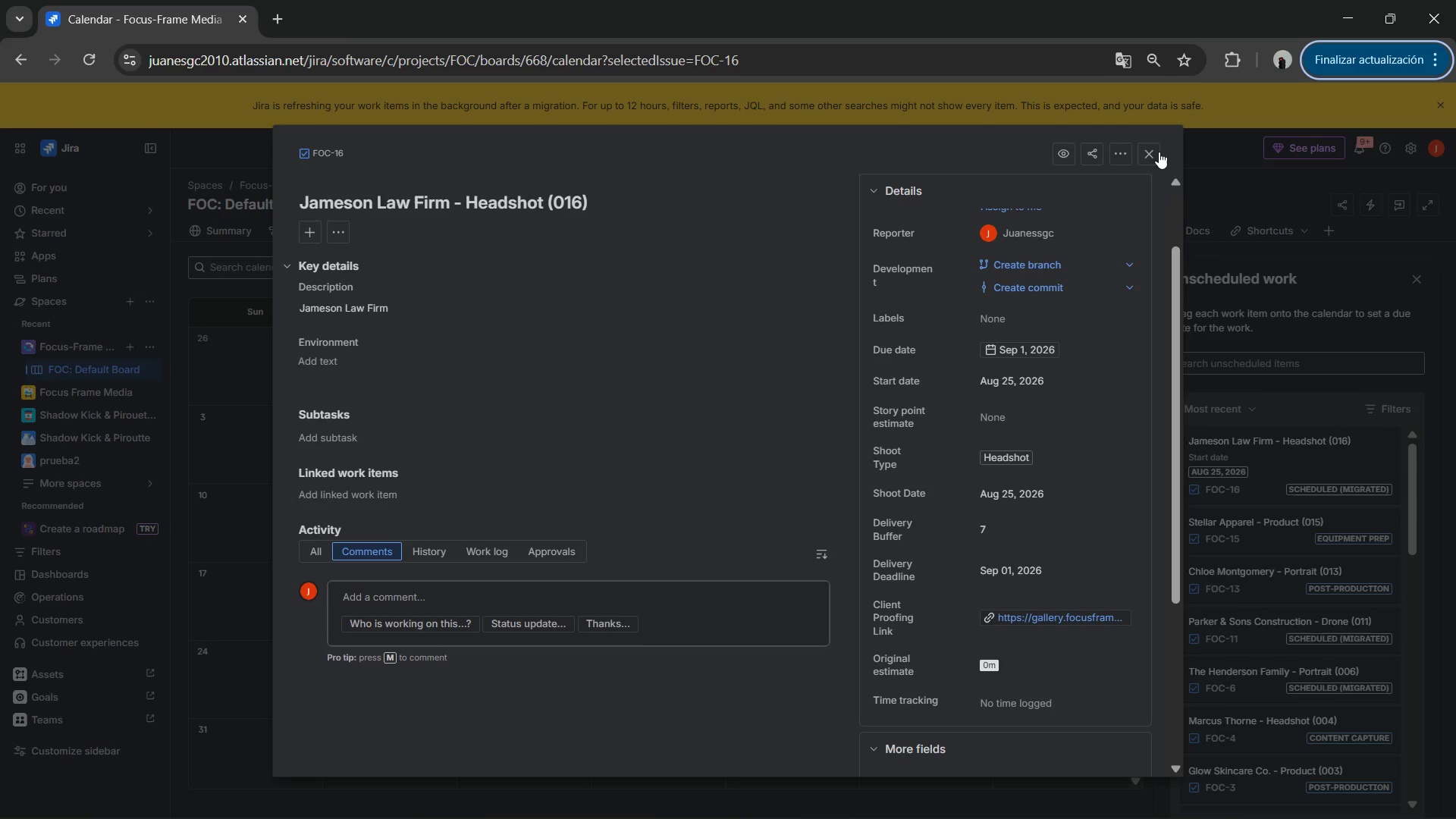 
wait(6.2)
 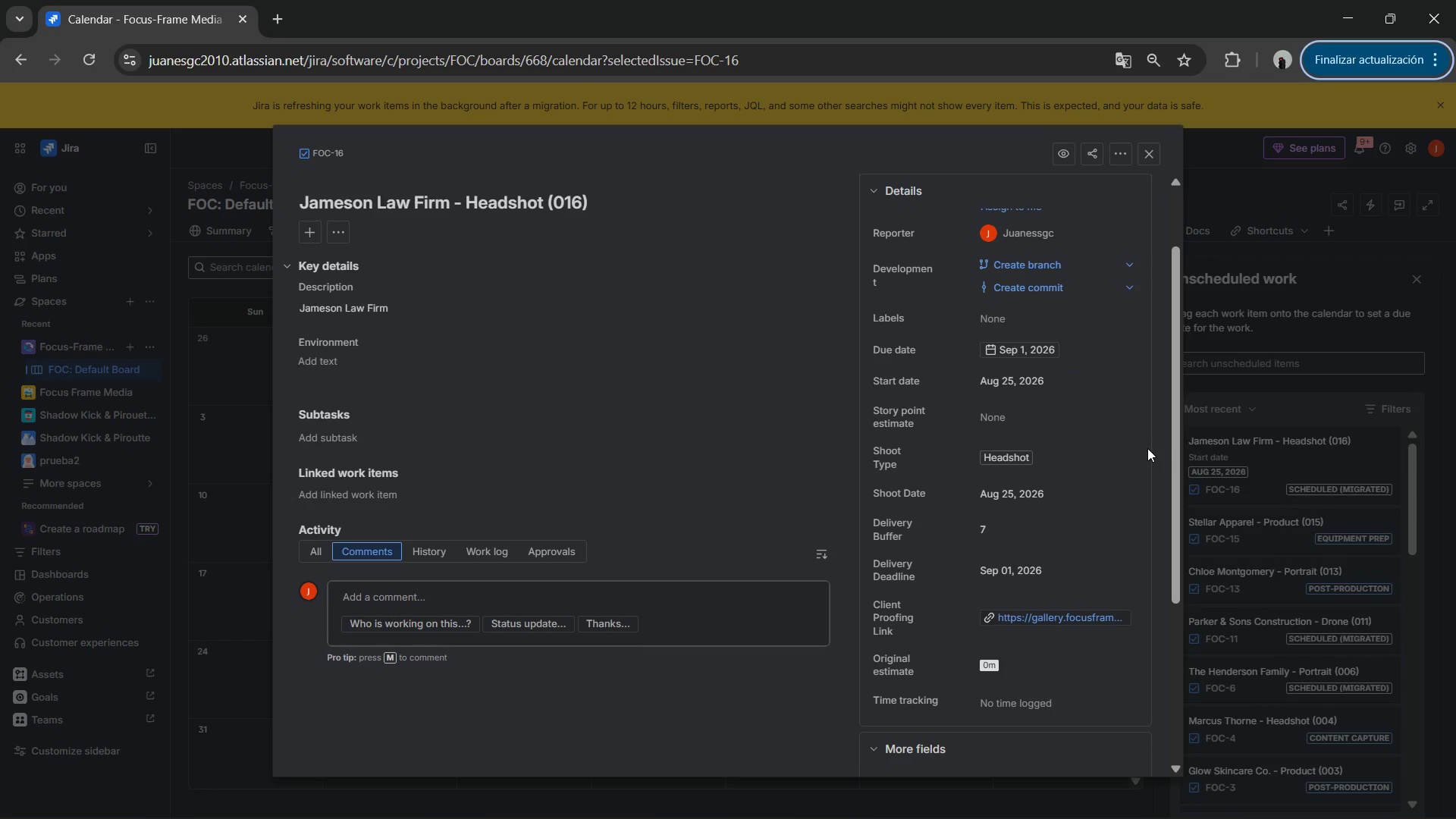 
left_click([1157, 153])
 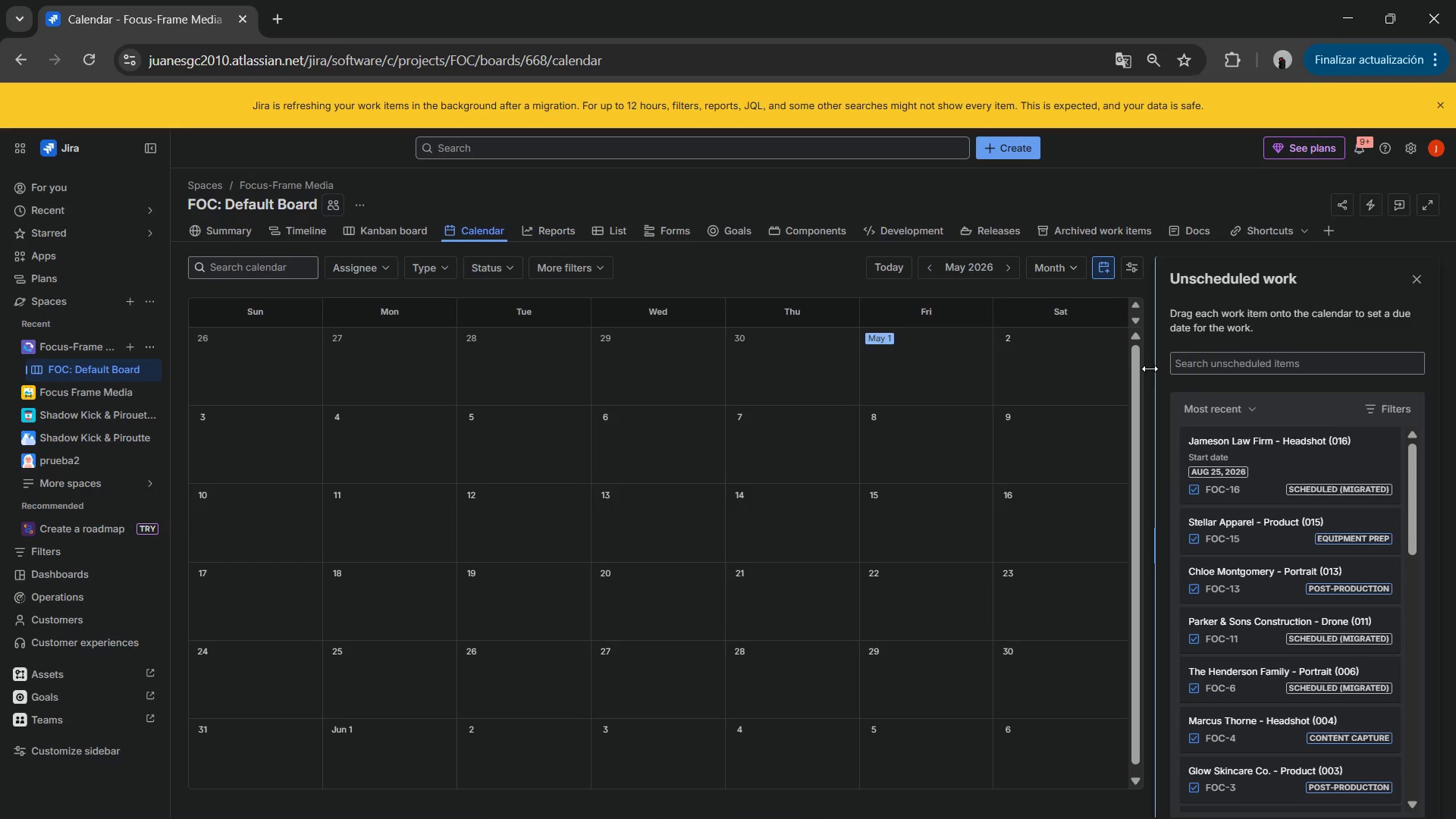 
key(Alt+AltLeft)
 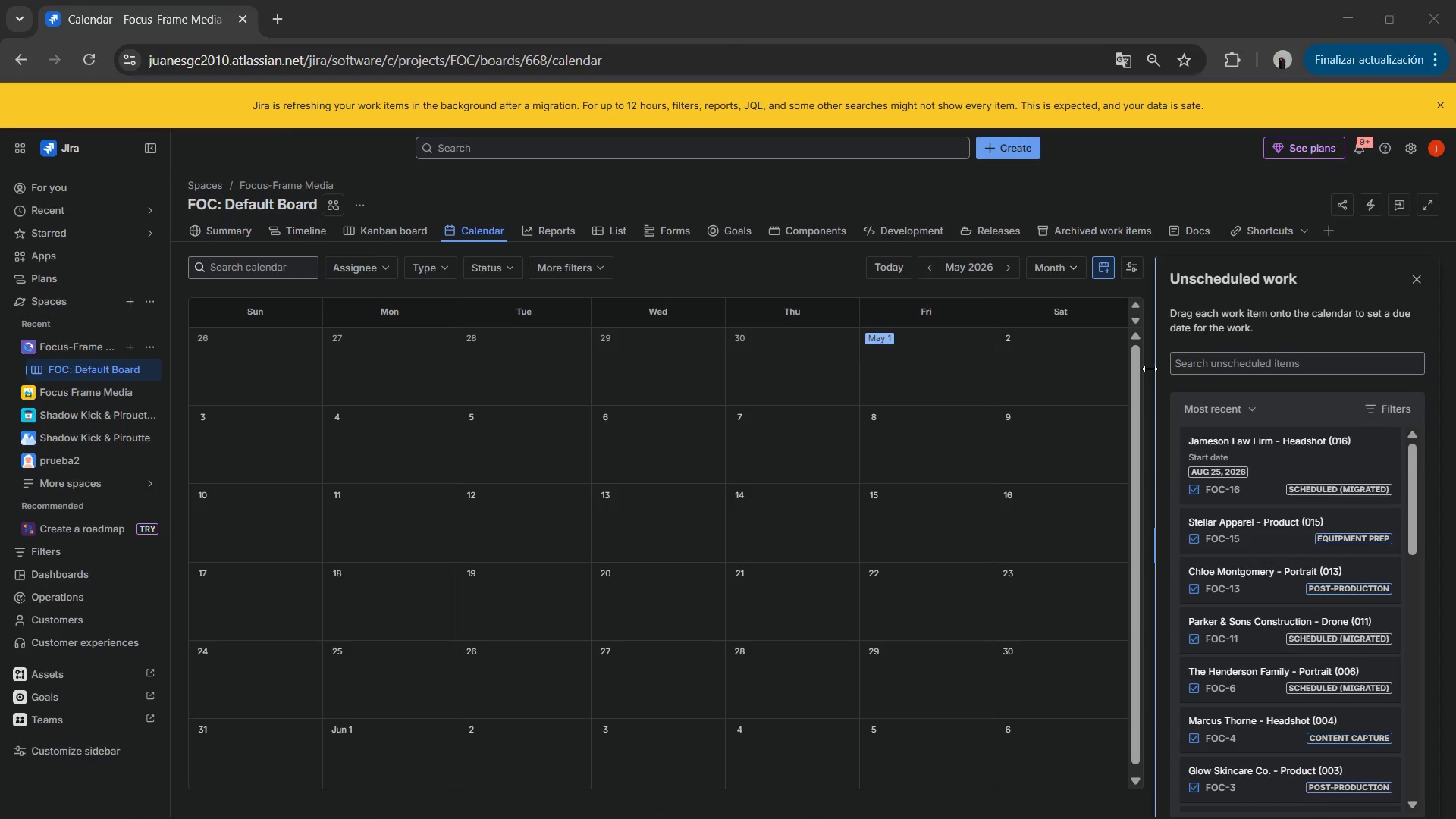 
key(Alt+Tab)
 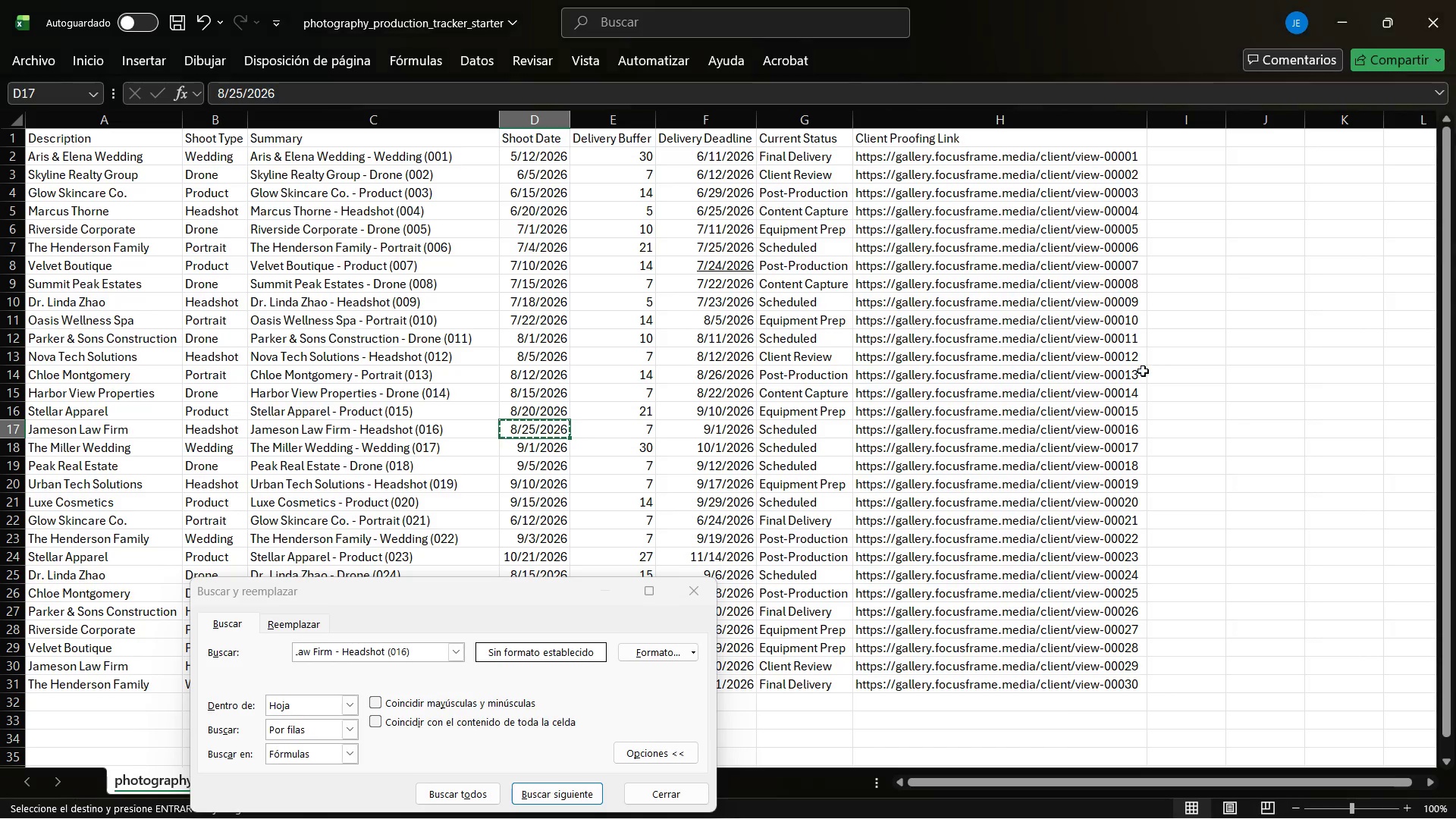 
key(Alt+AltLeft)
 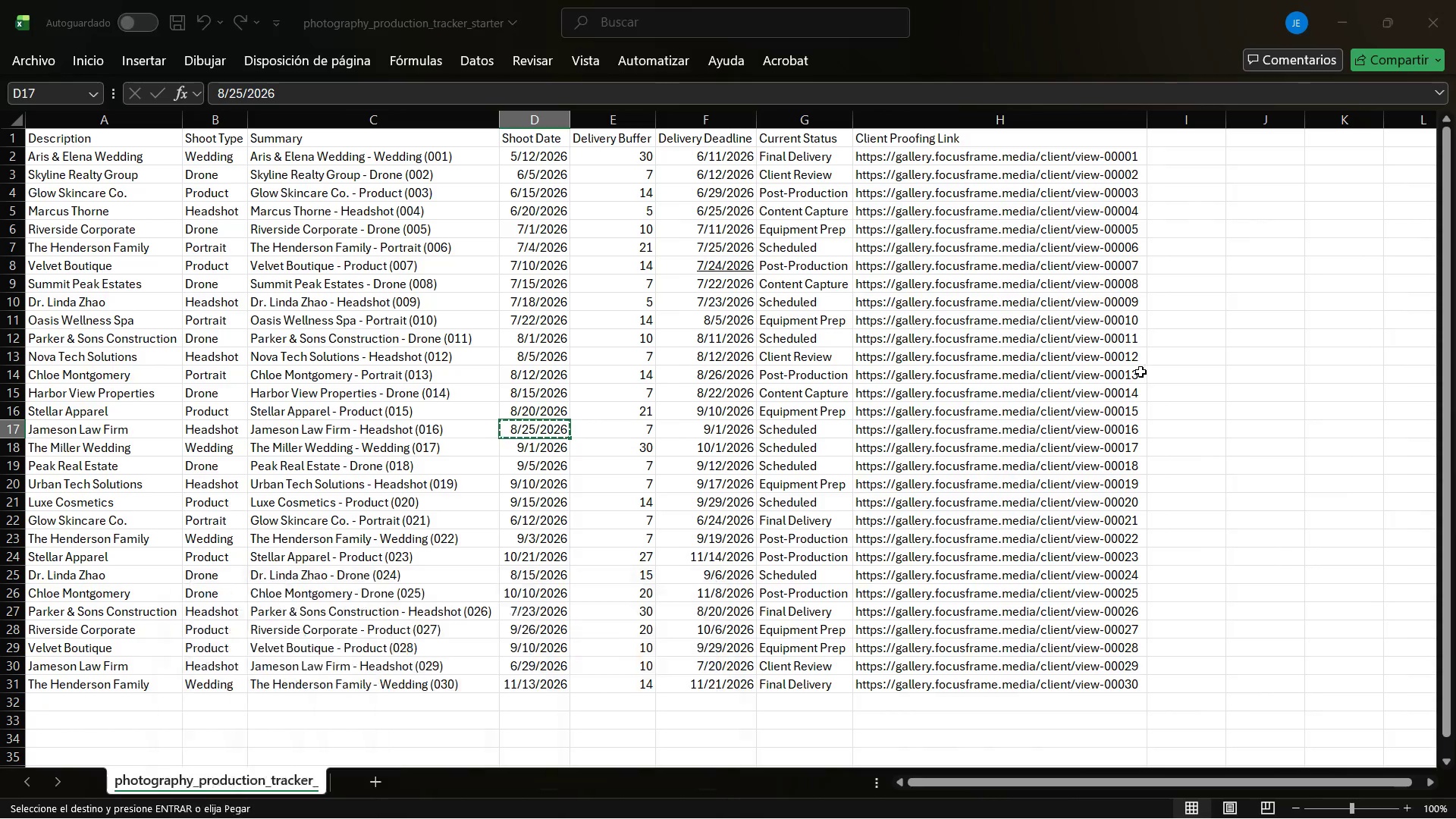 
key(Alt+Tab)
 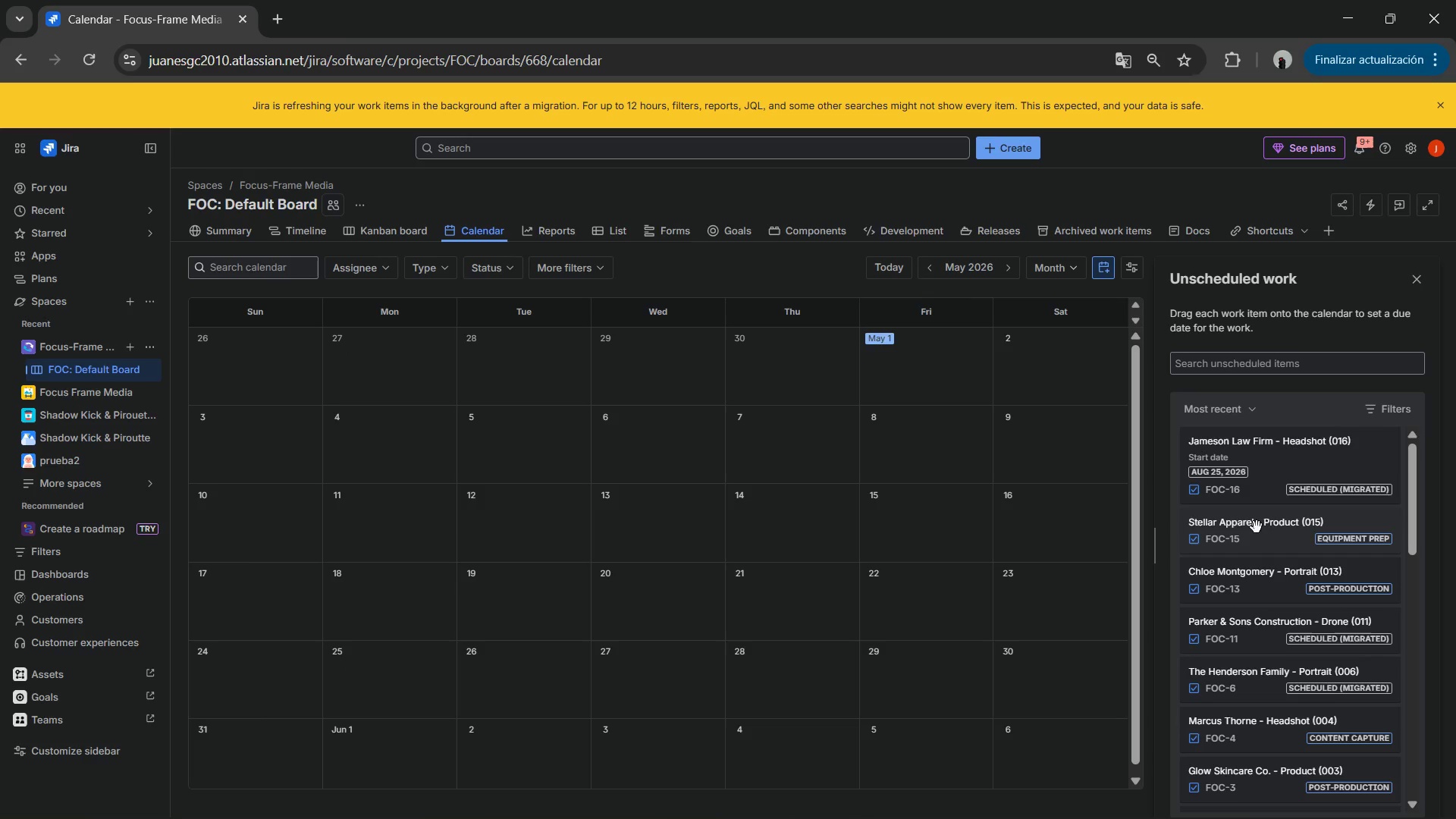 
left_click([1253, 532])
 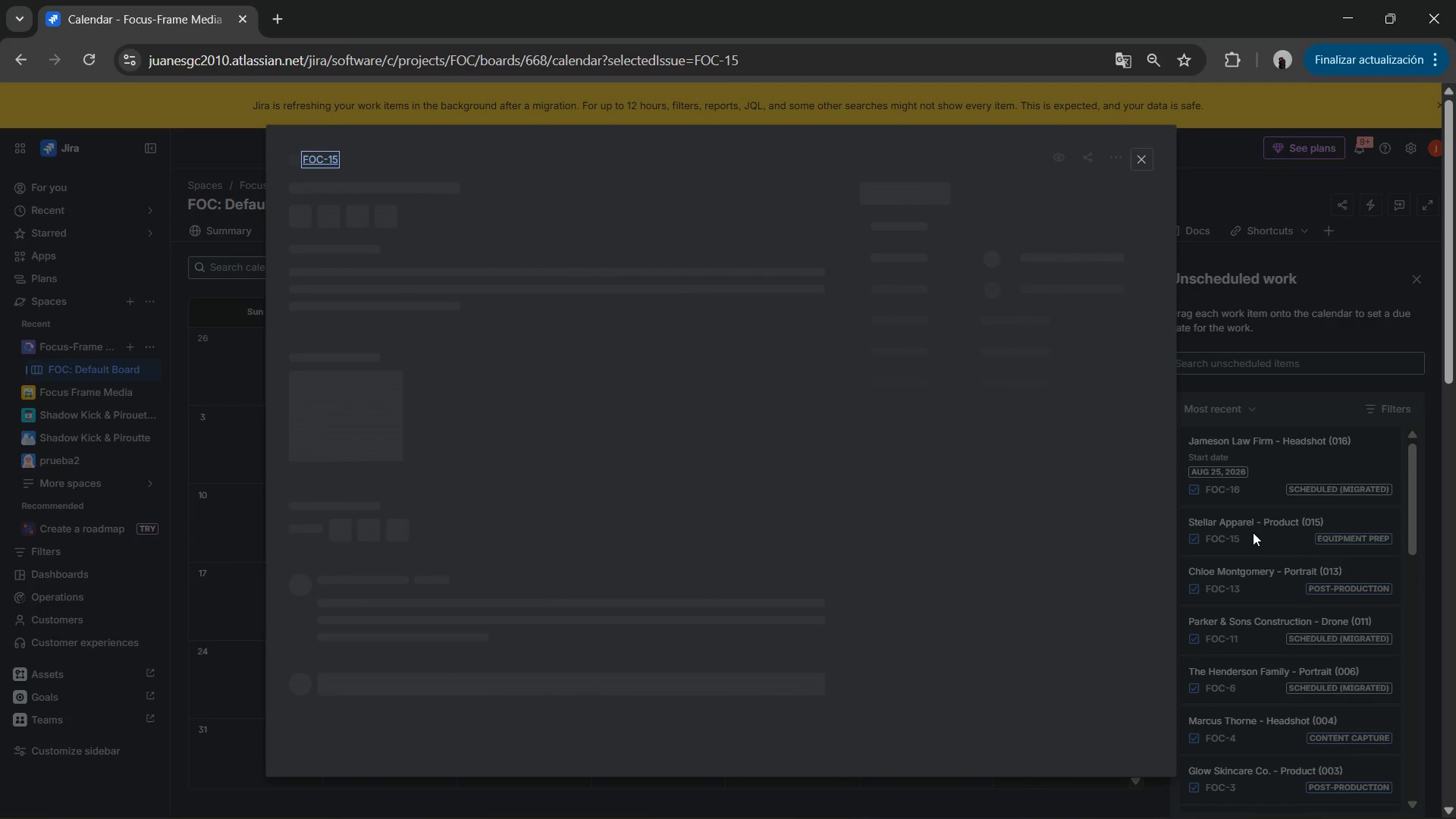 
mouse_move([957, 429])
 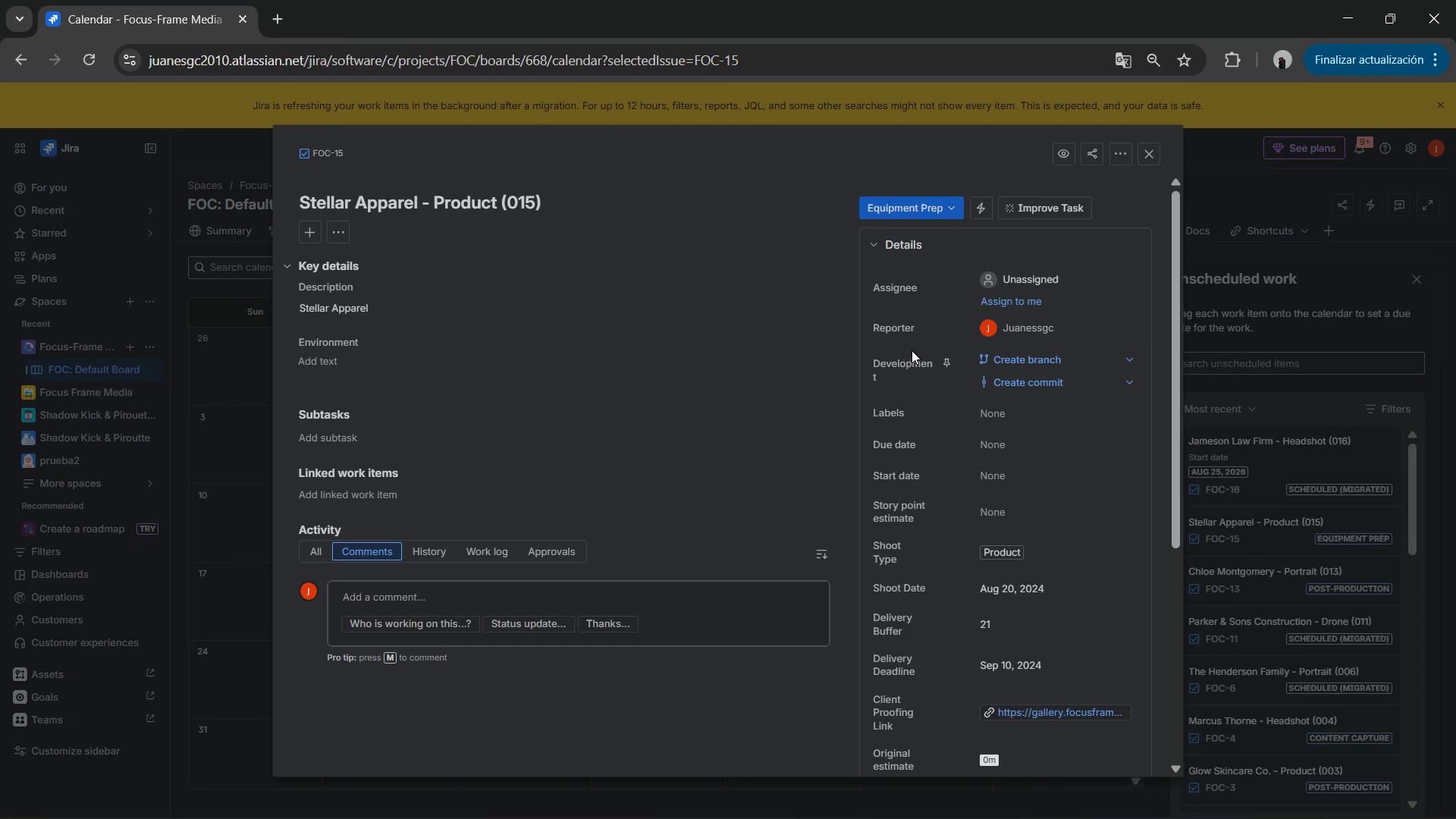 
scroll: coordinate [956, 362], scroll_direction: down, amount: 2.0
 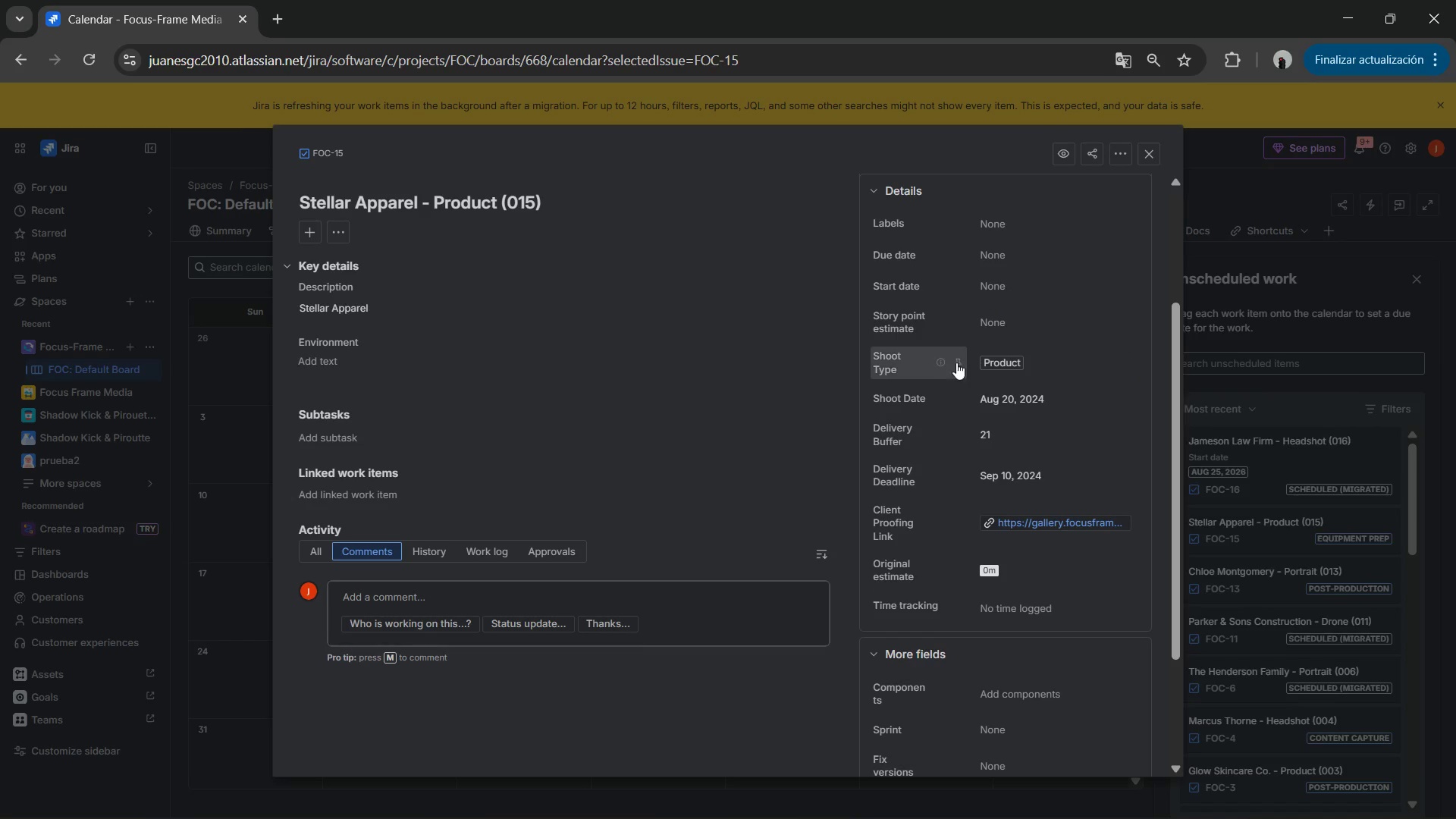 
scroll: coordinate [956, 362], scroll_direction: up, amount: 1.0
 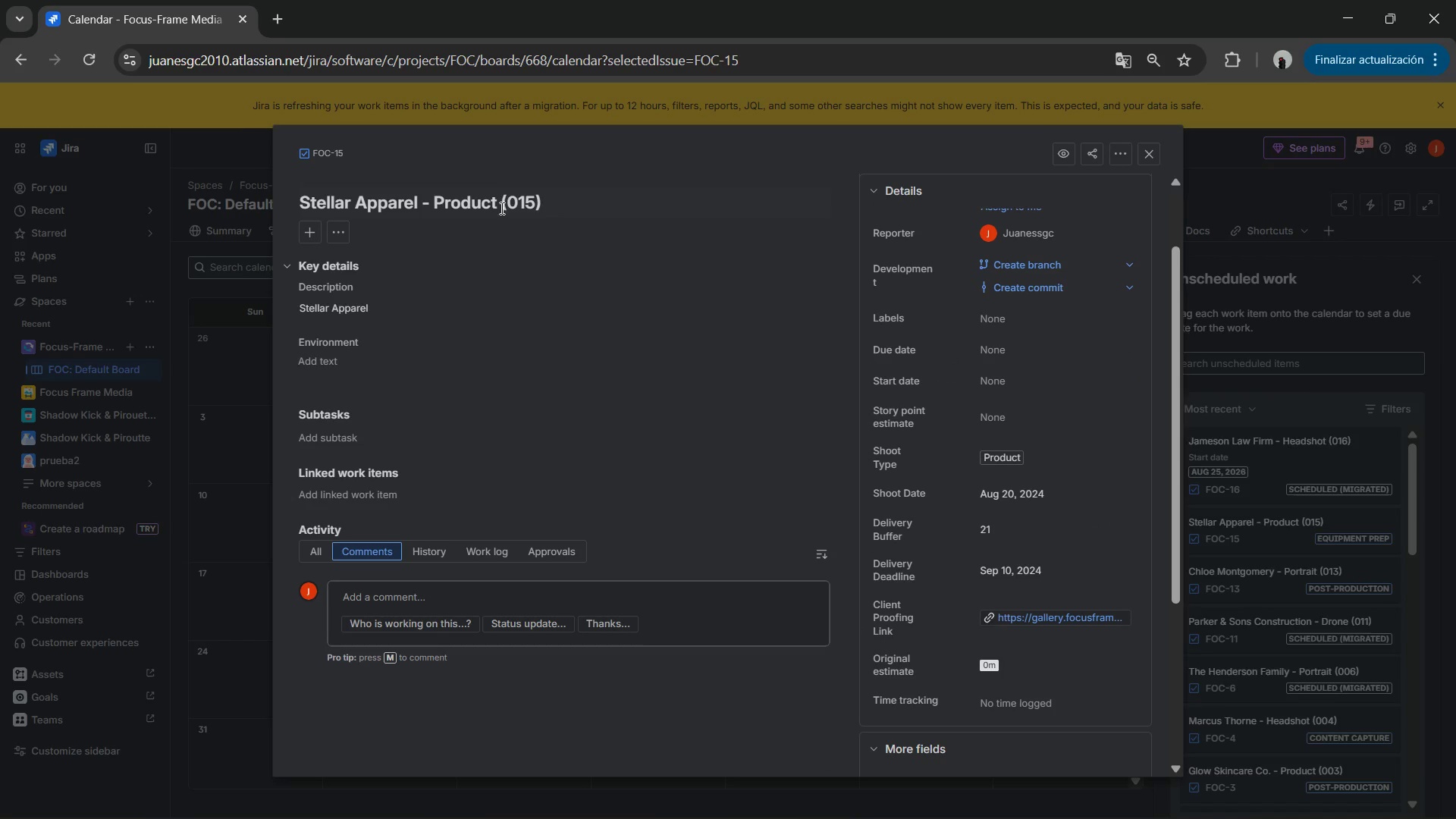 
double_click([500, 202])
 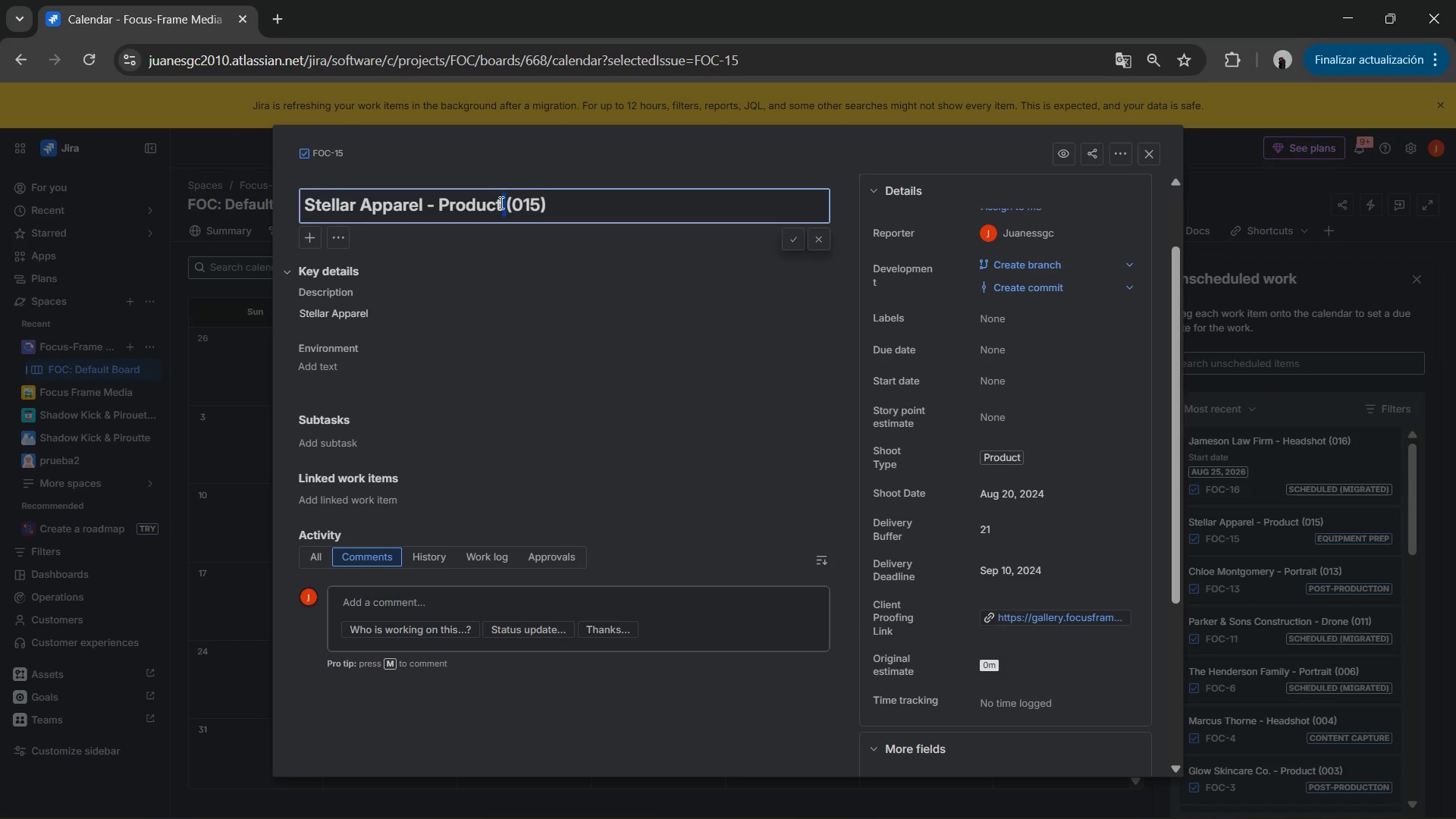 
triple_click([500, 202])
 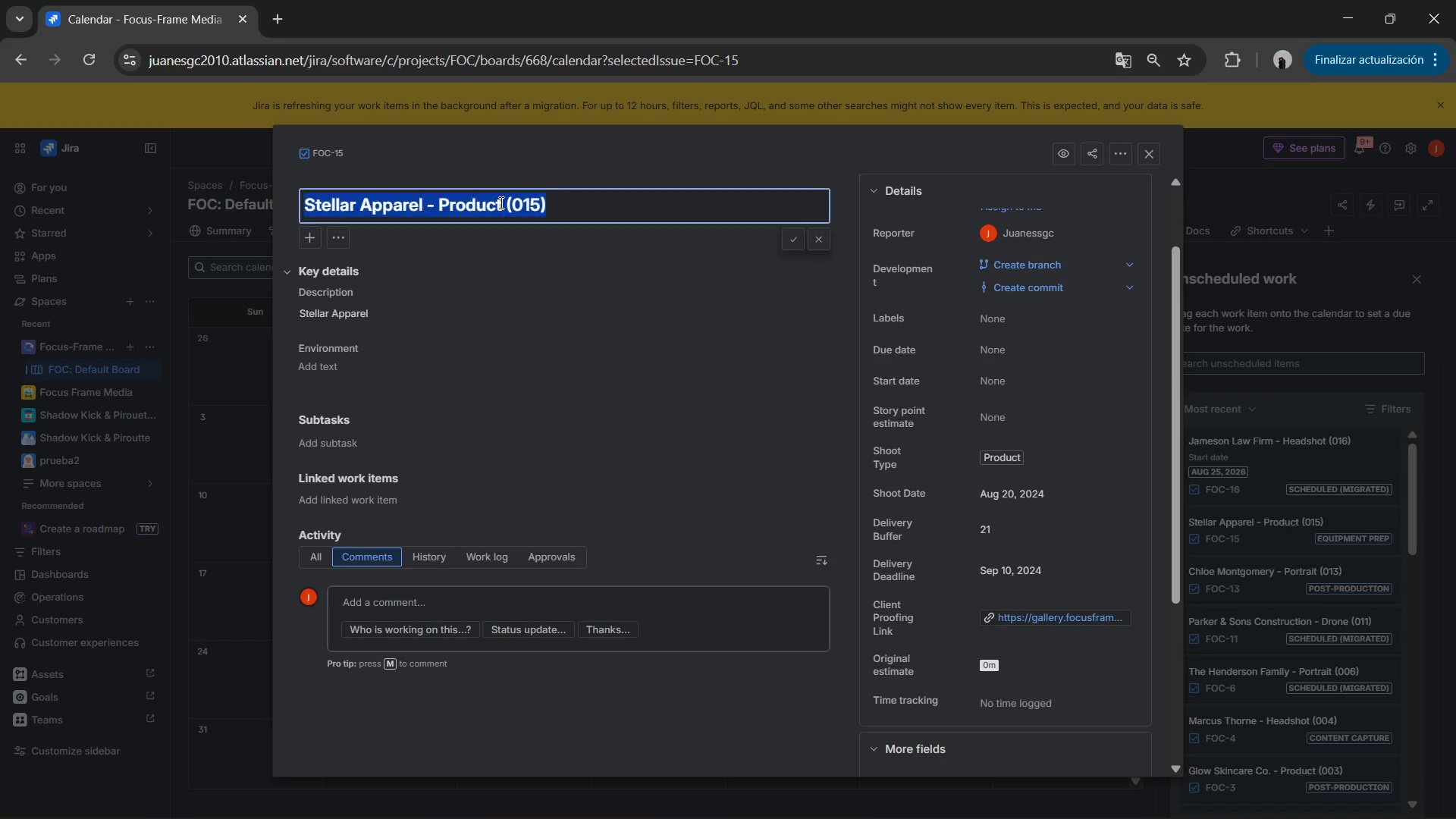 
triple_click([500, 202])
 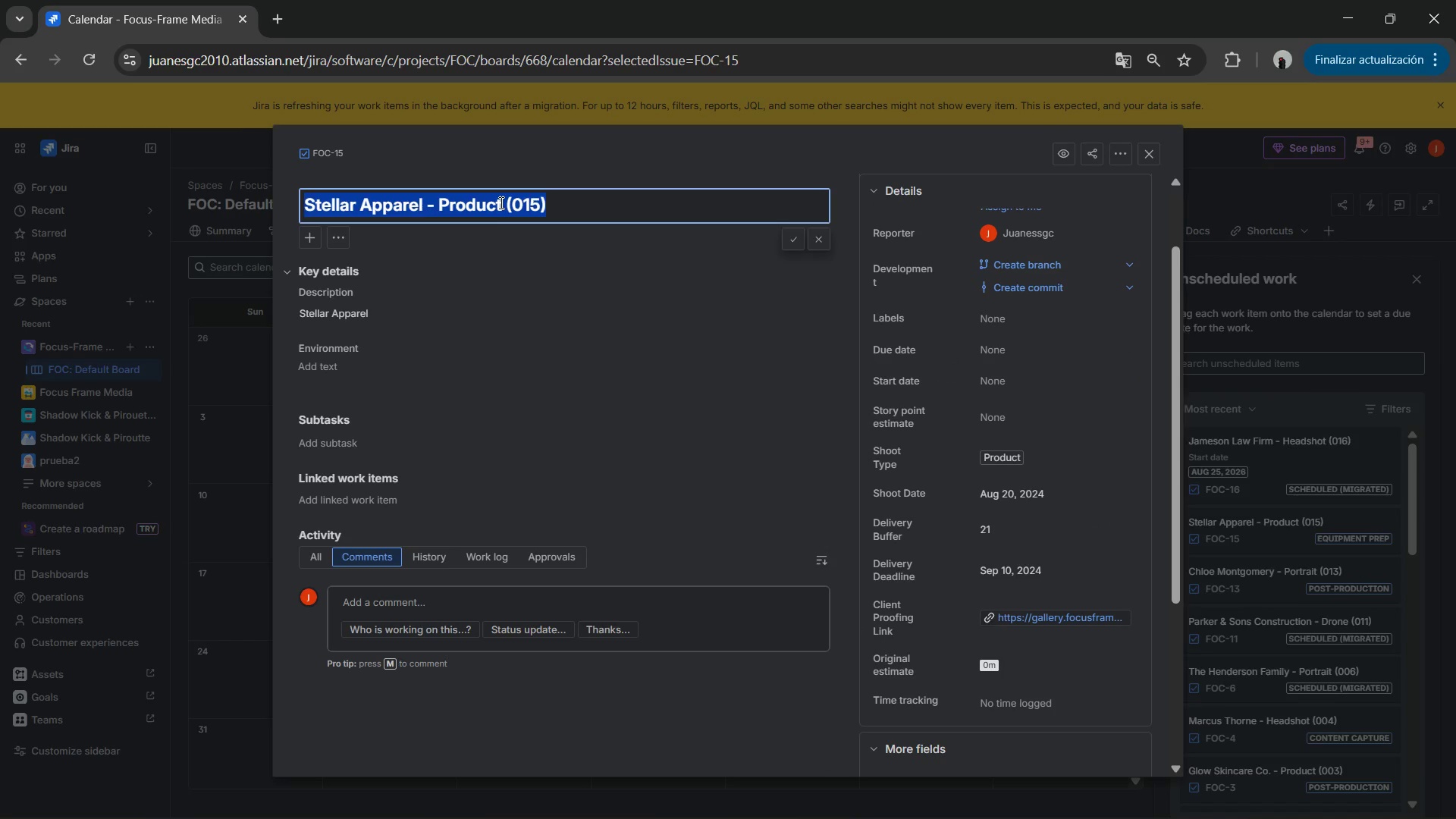 
key(Control+C)
 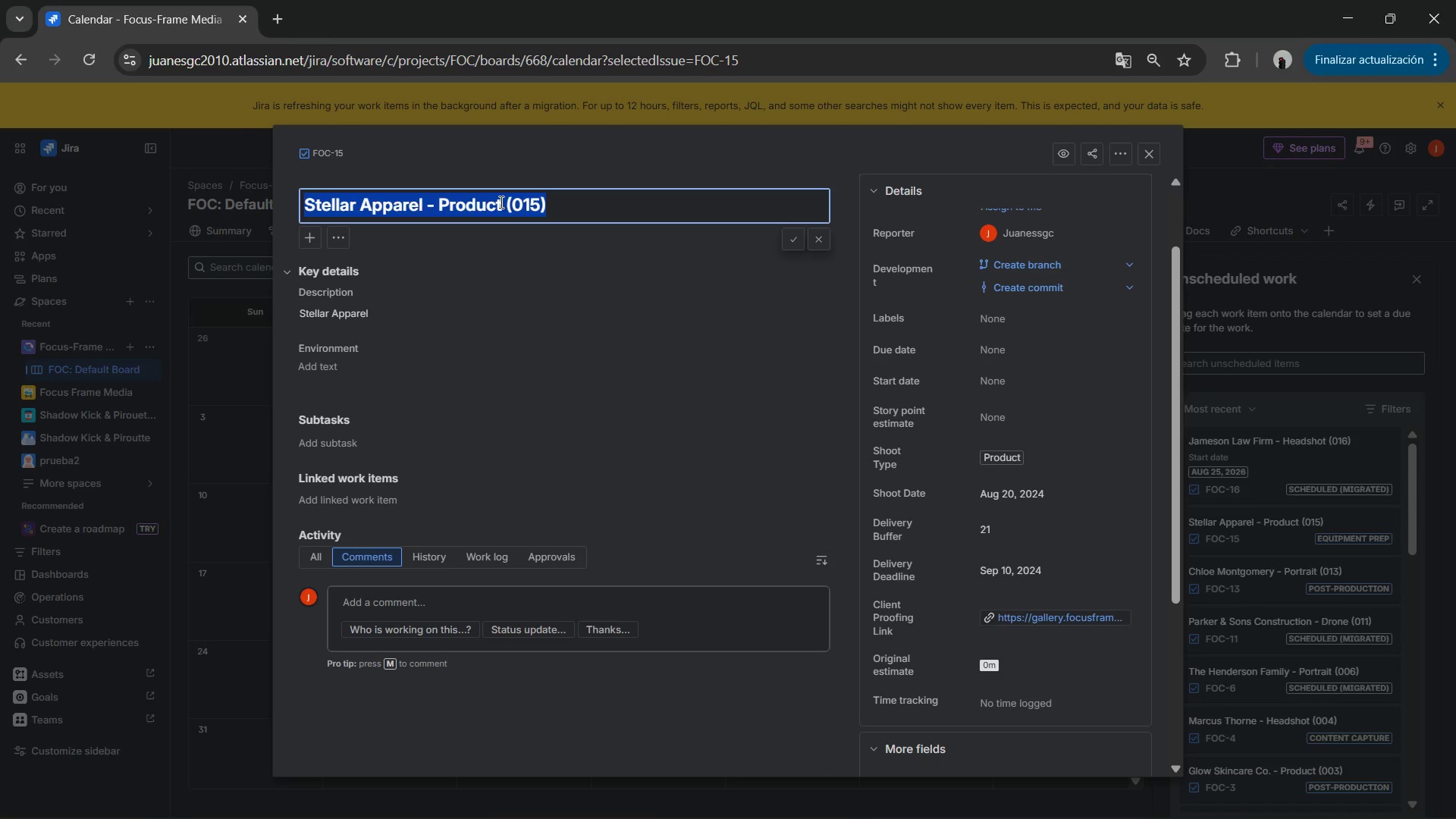 
key(Alt+AltLeft)
 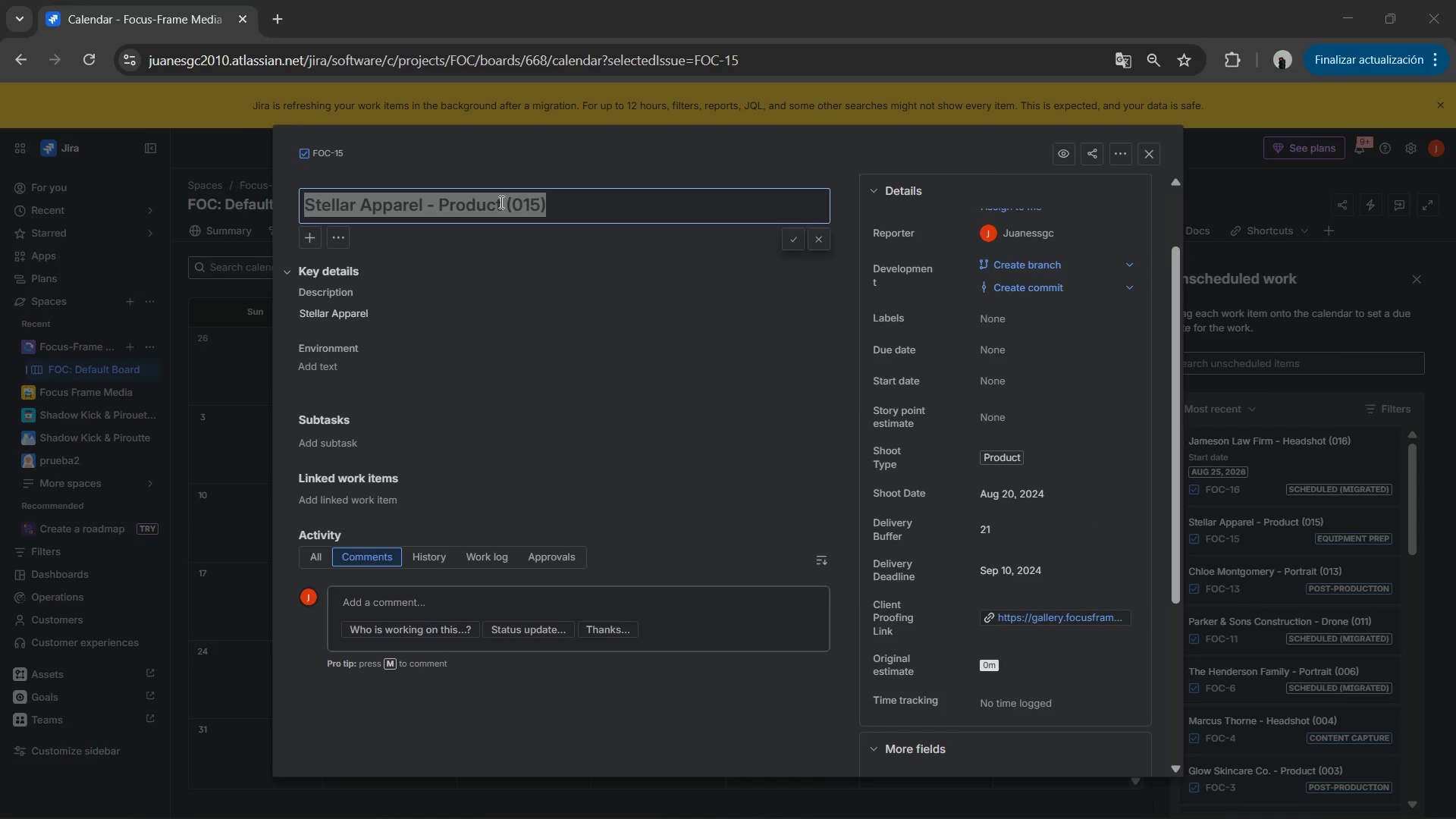 
key(Alt+Tab)
 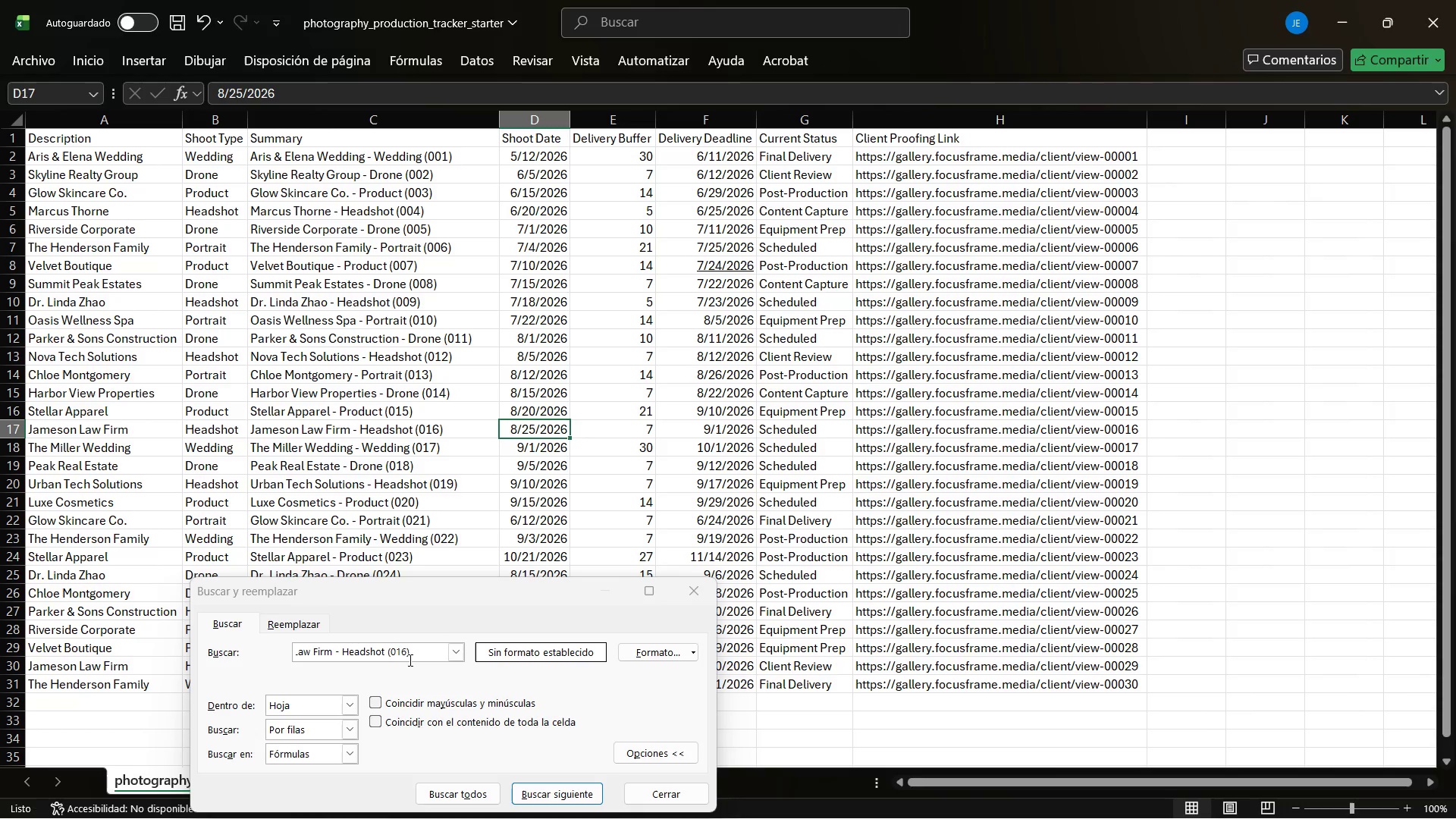 
double_click([407, 661])
 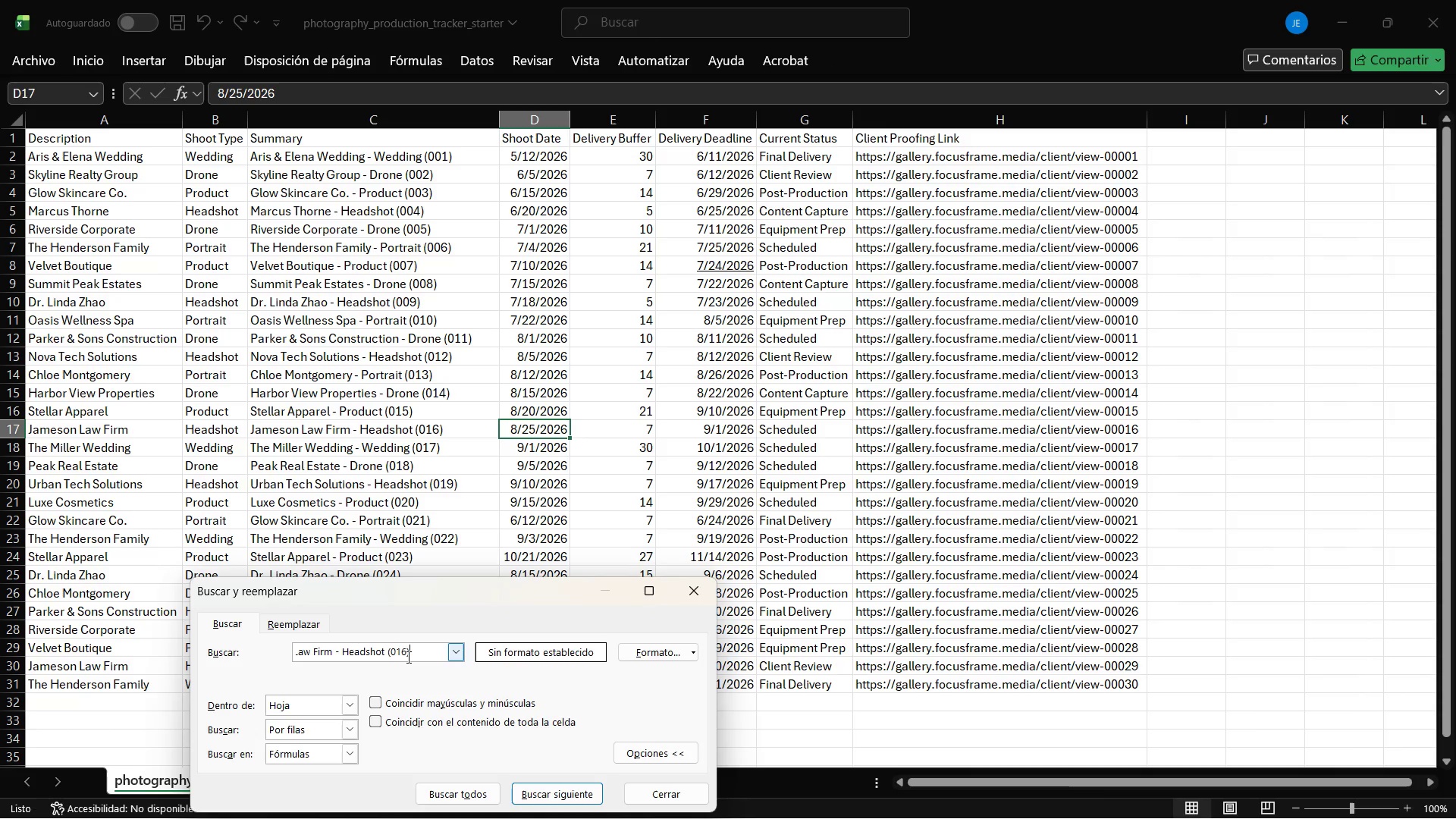 
triple_click([407, 657])
 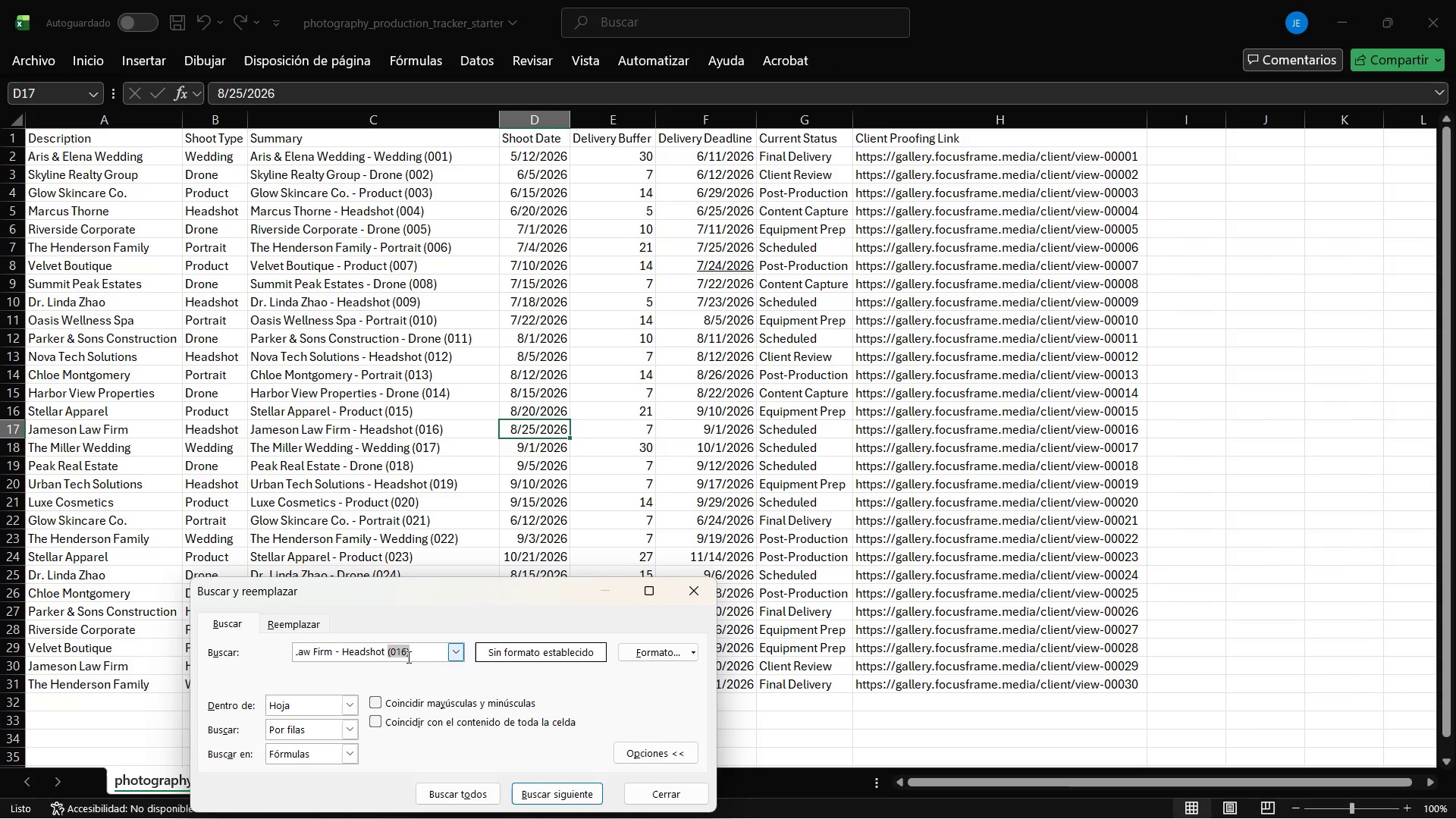 
triple_click([407, 657])
 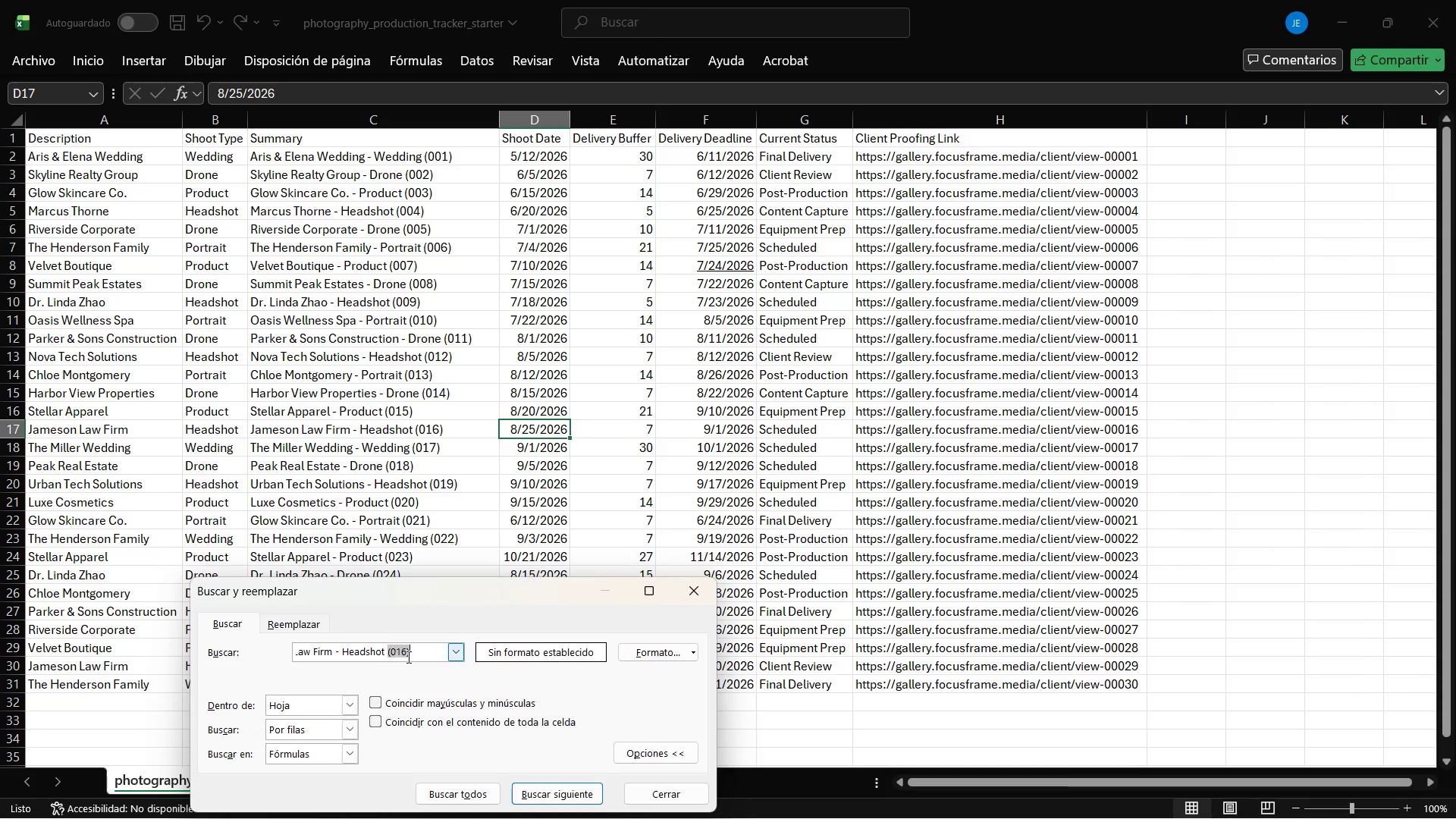 
triple_click([407, 657])
 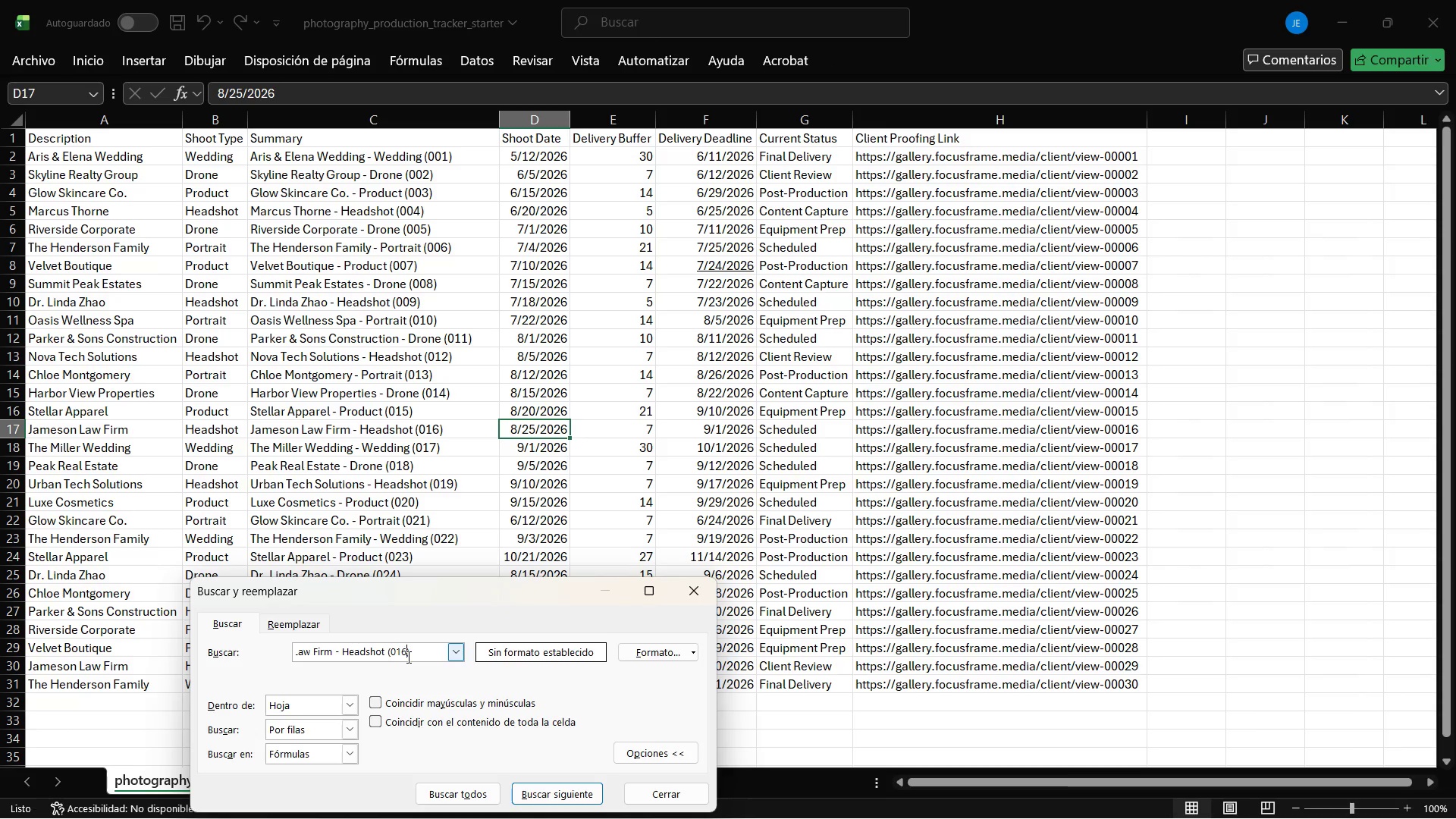 
triple_click([407, 657])
 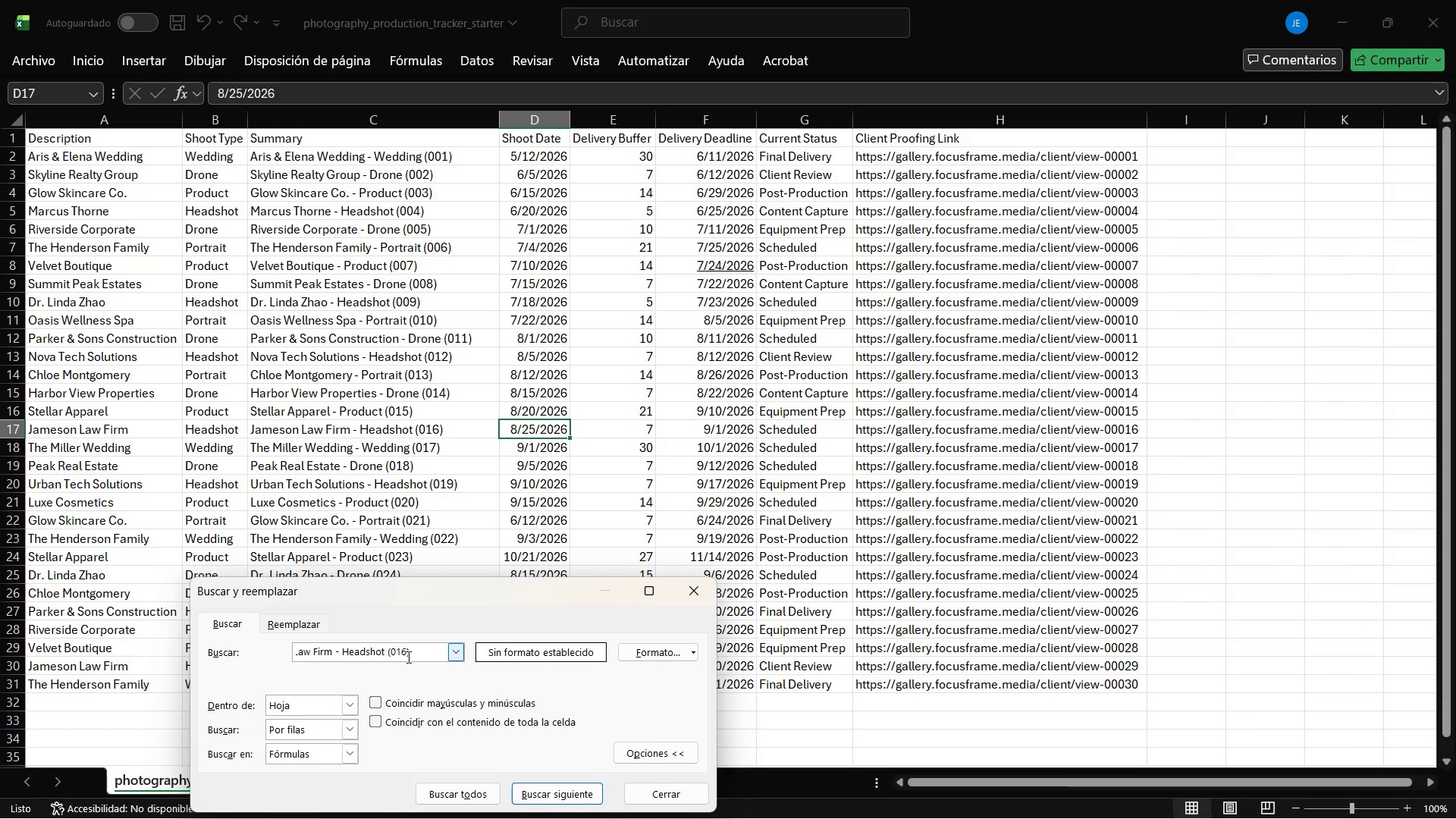 
triple_click([407, 657])
 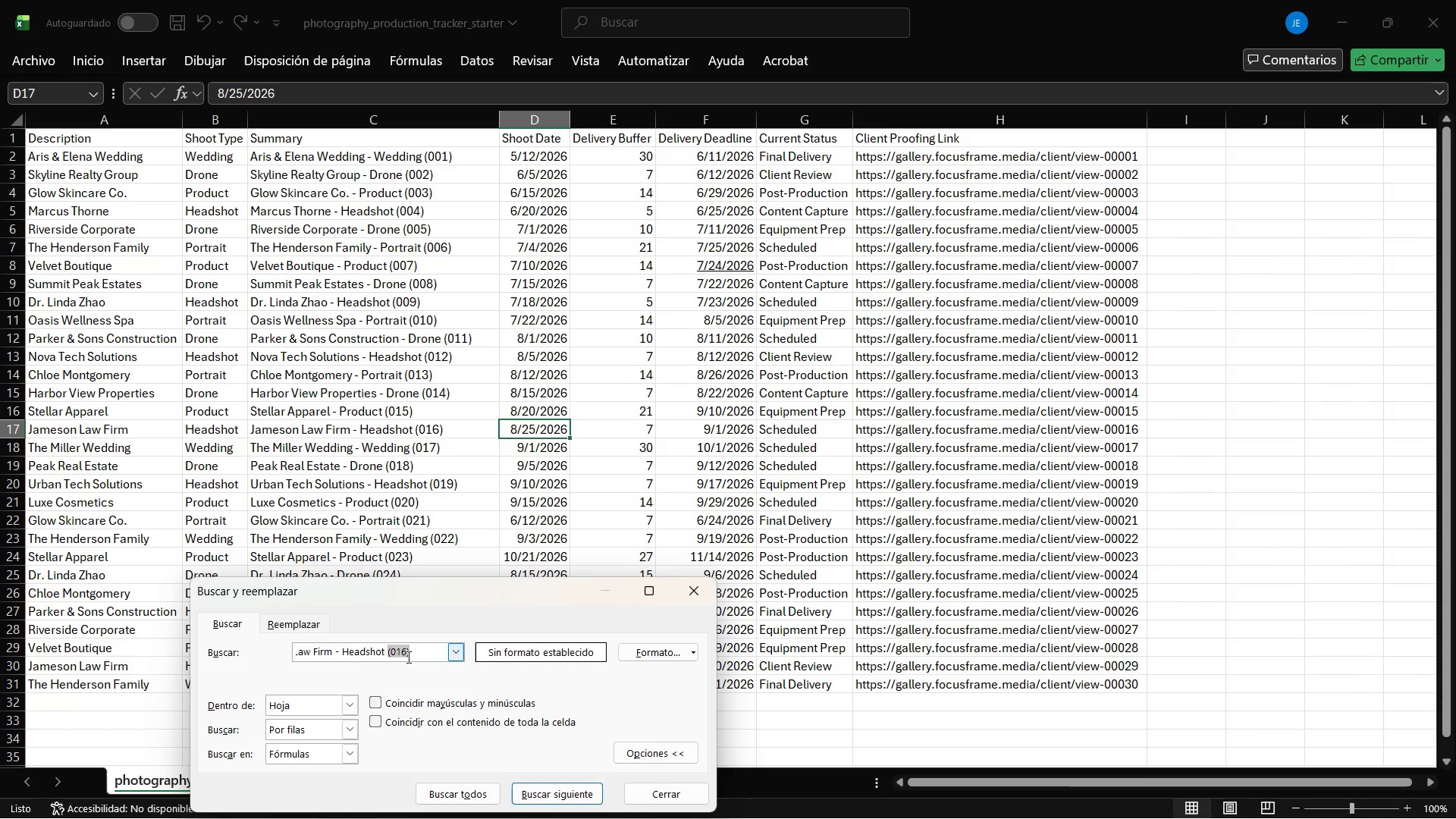 
left_click_drag(start_coordinate=[407, 657], to_coordinate=[202, 648])
 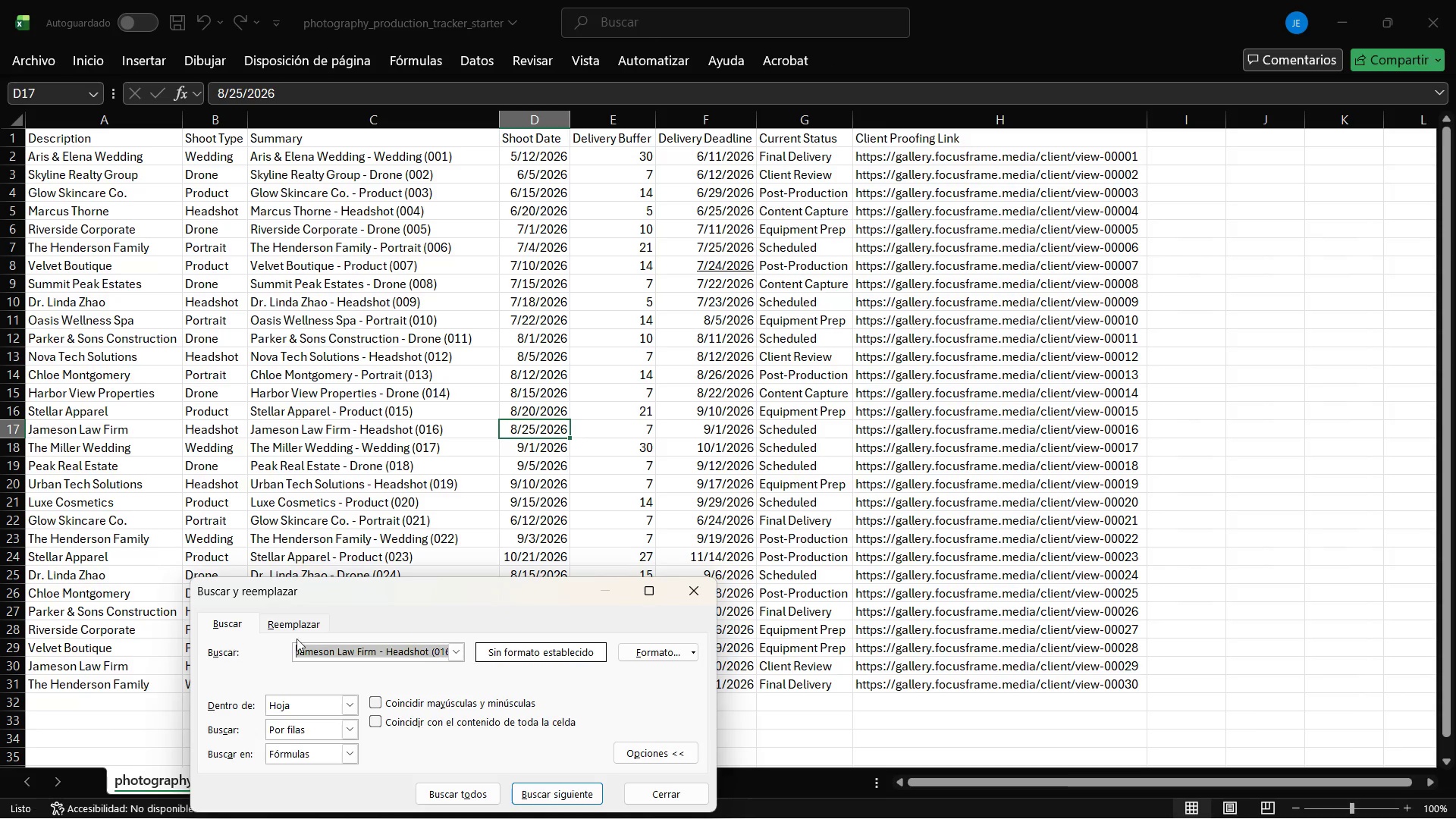 
key(Control+V)
 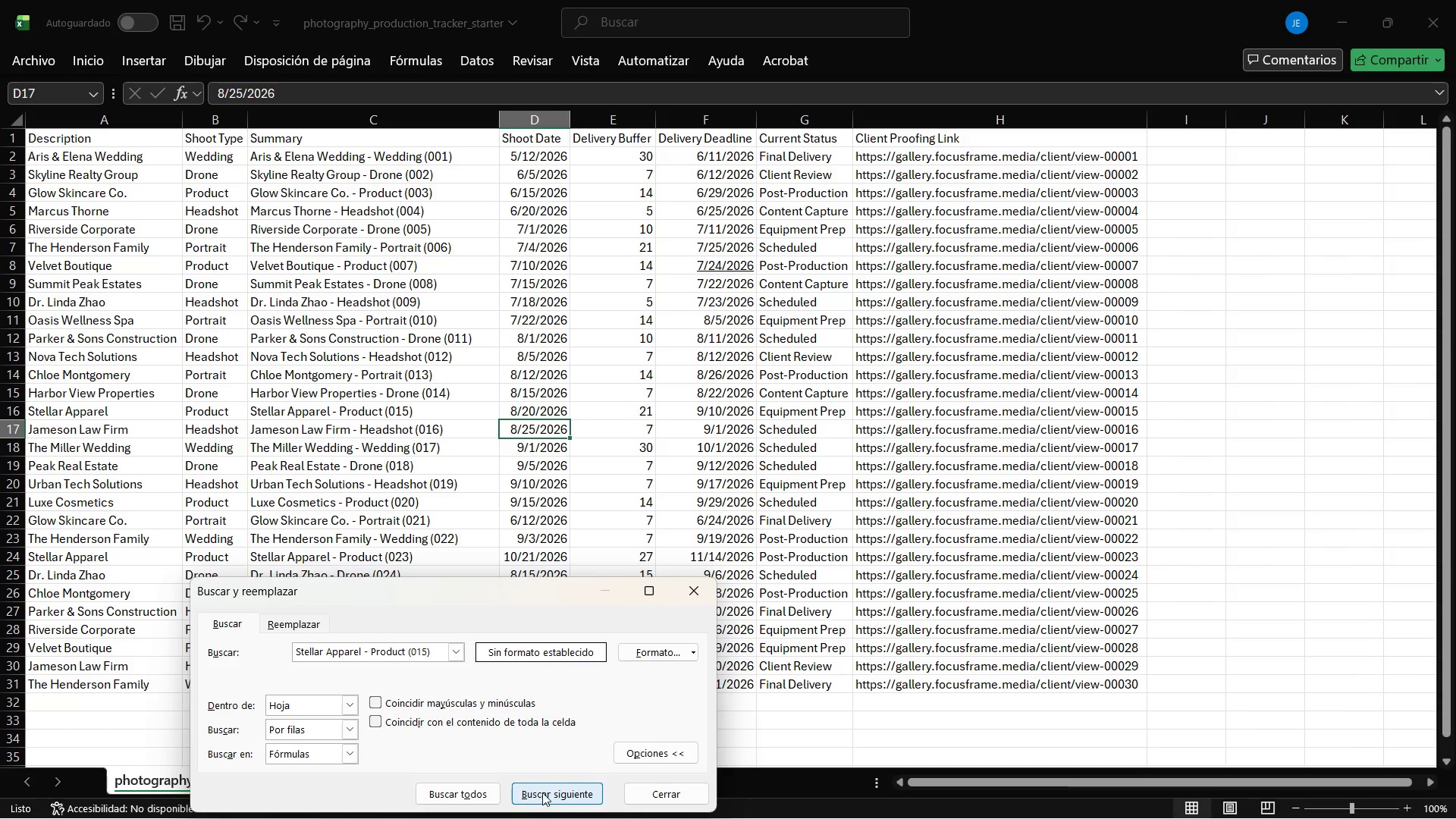 
left_click([542, 792])
 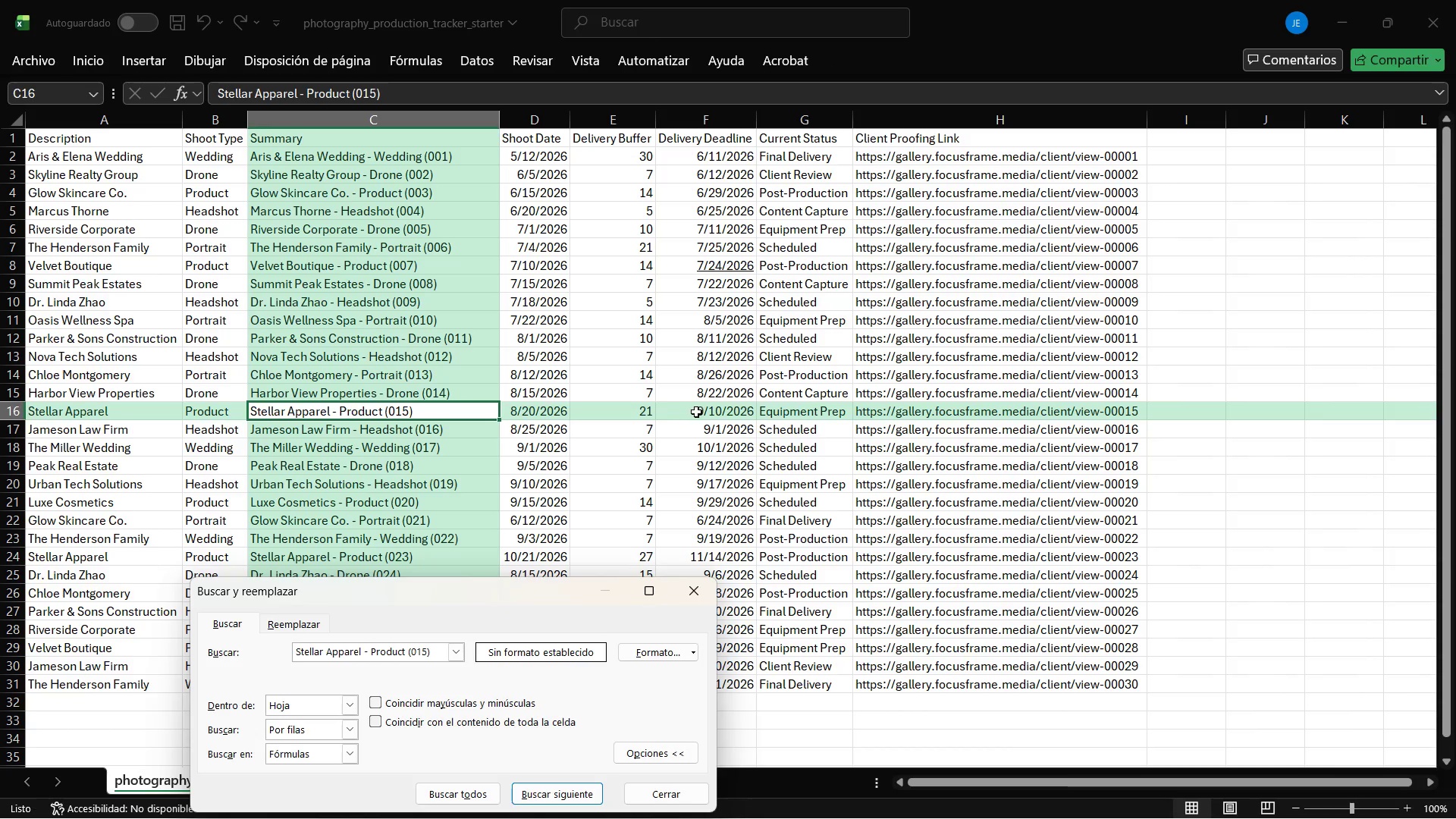 
left_click([522, 413])
 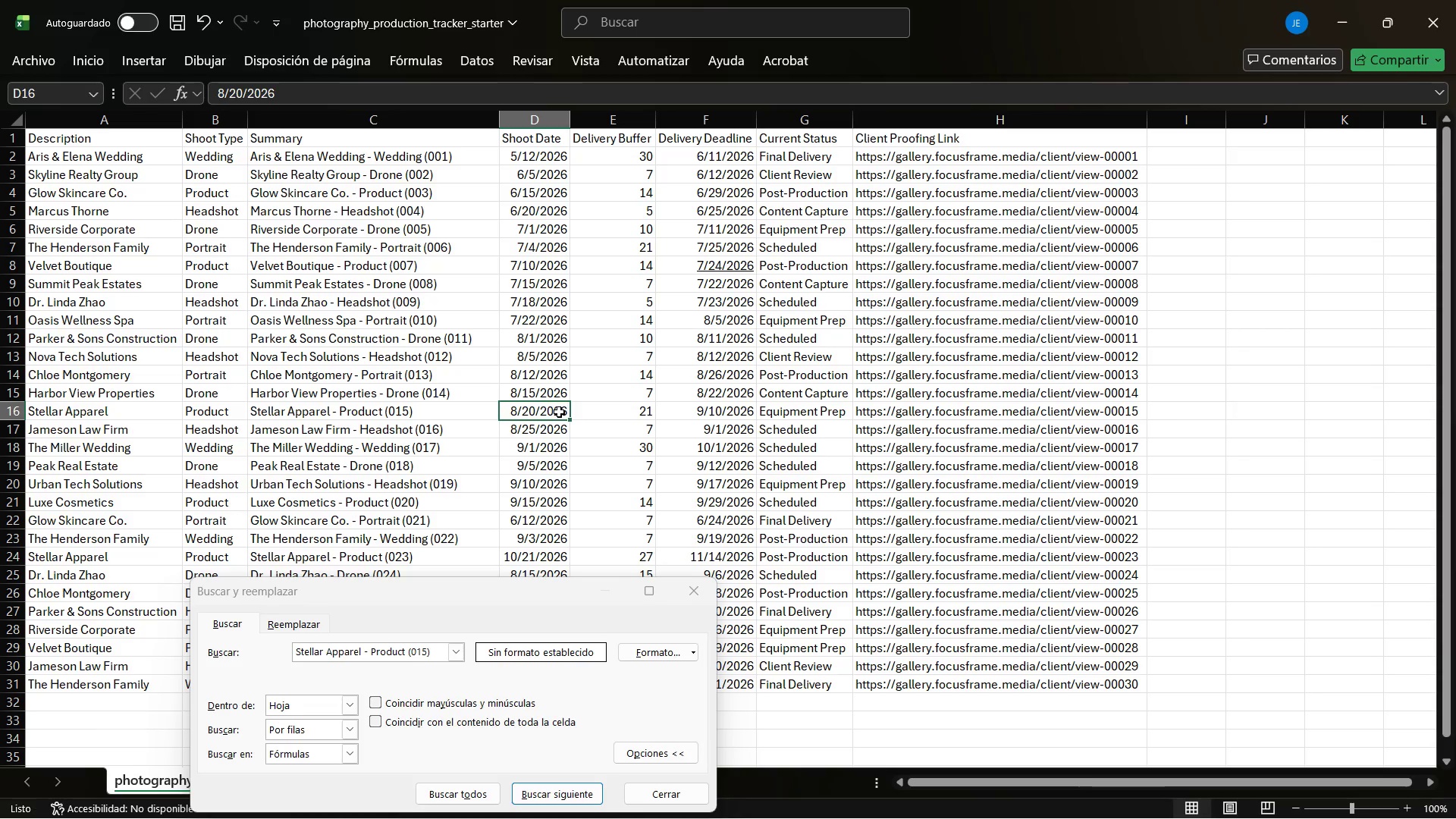 
key(Control+C)
 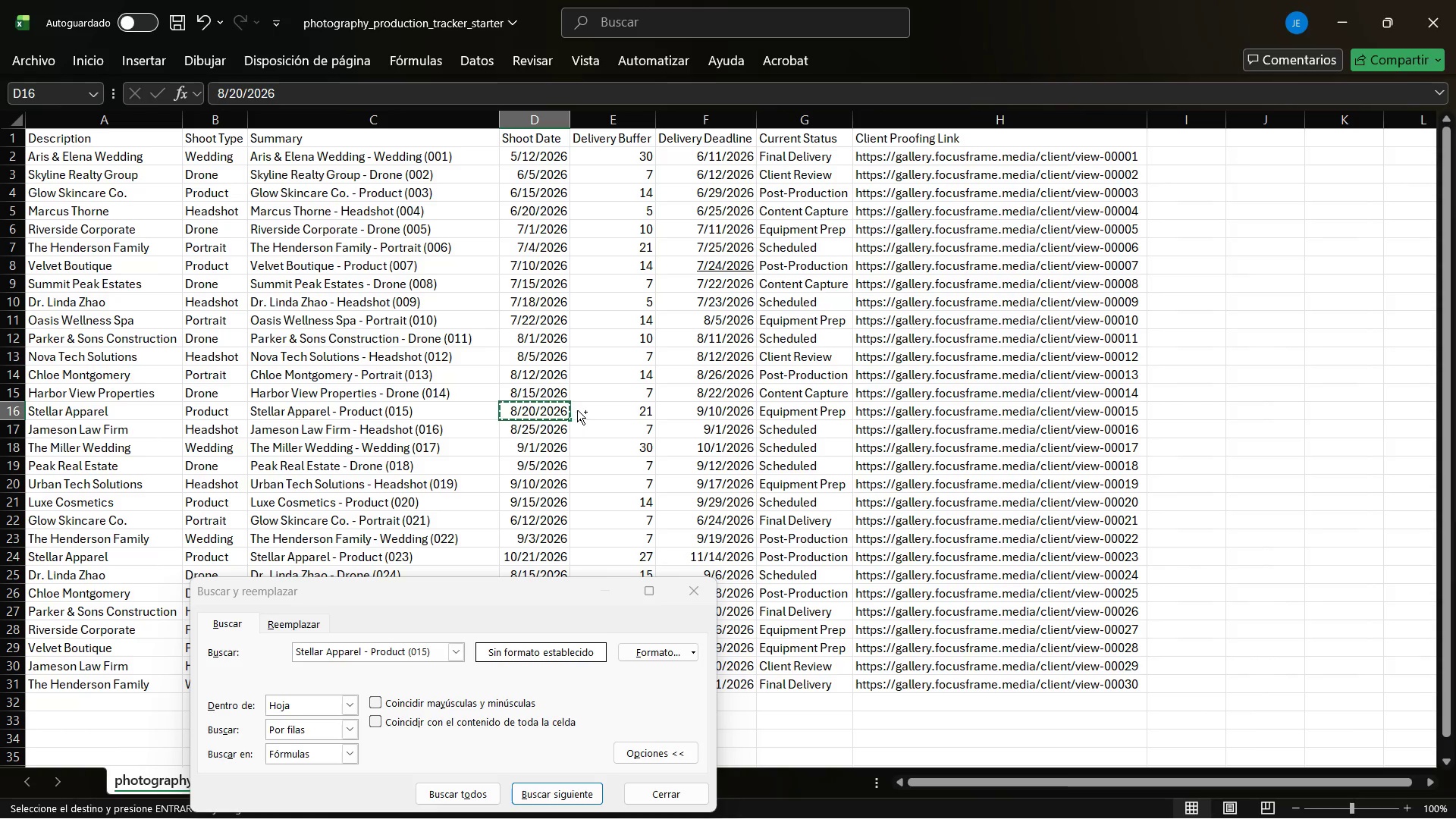 
key(Alt+AltLeft)
 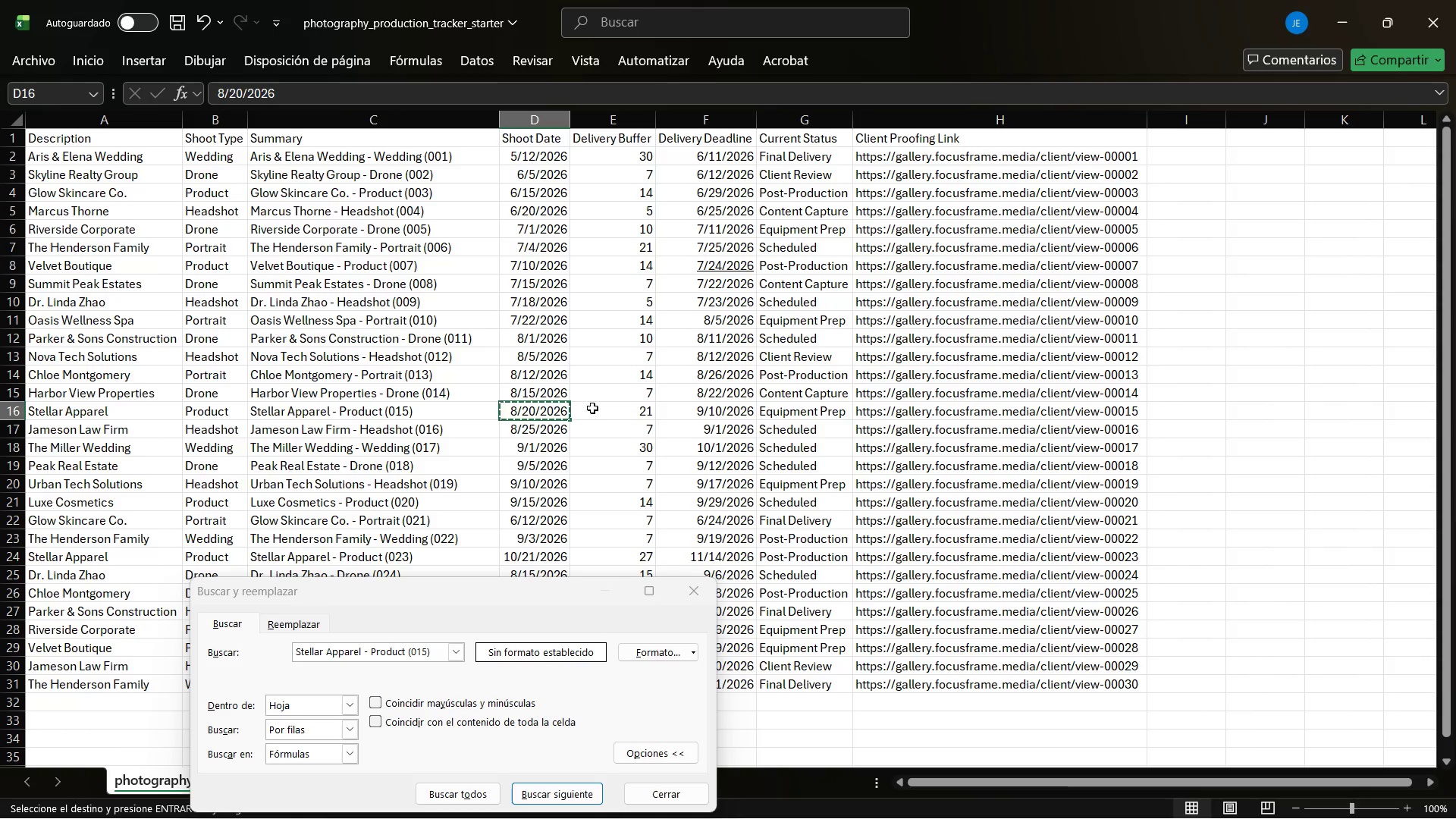 
key(Alt+Tab)
 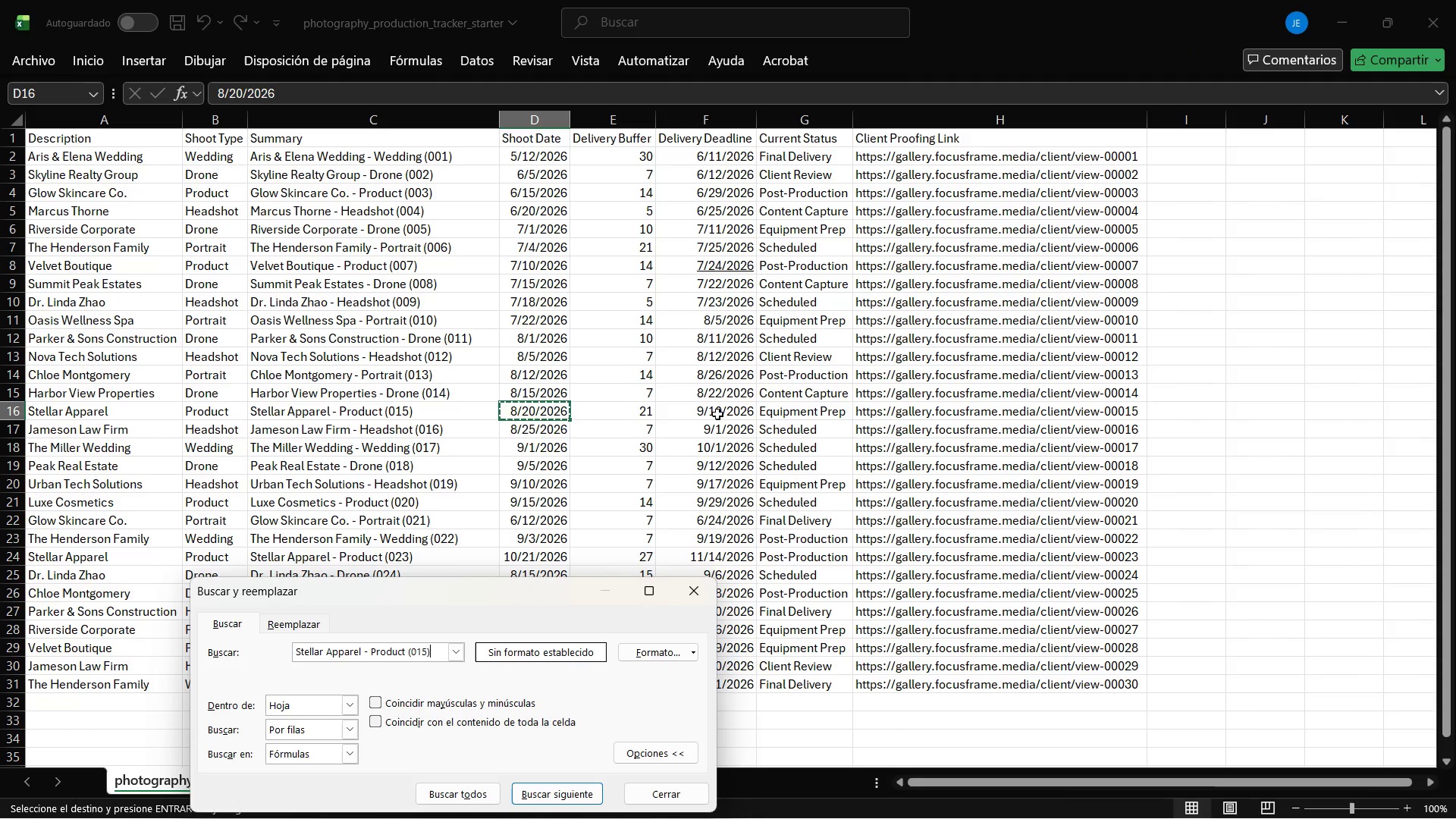 
key(Alt+Tab)
 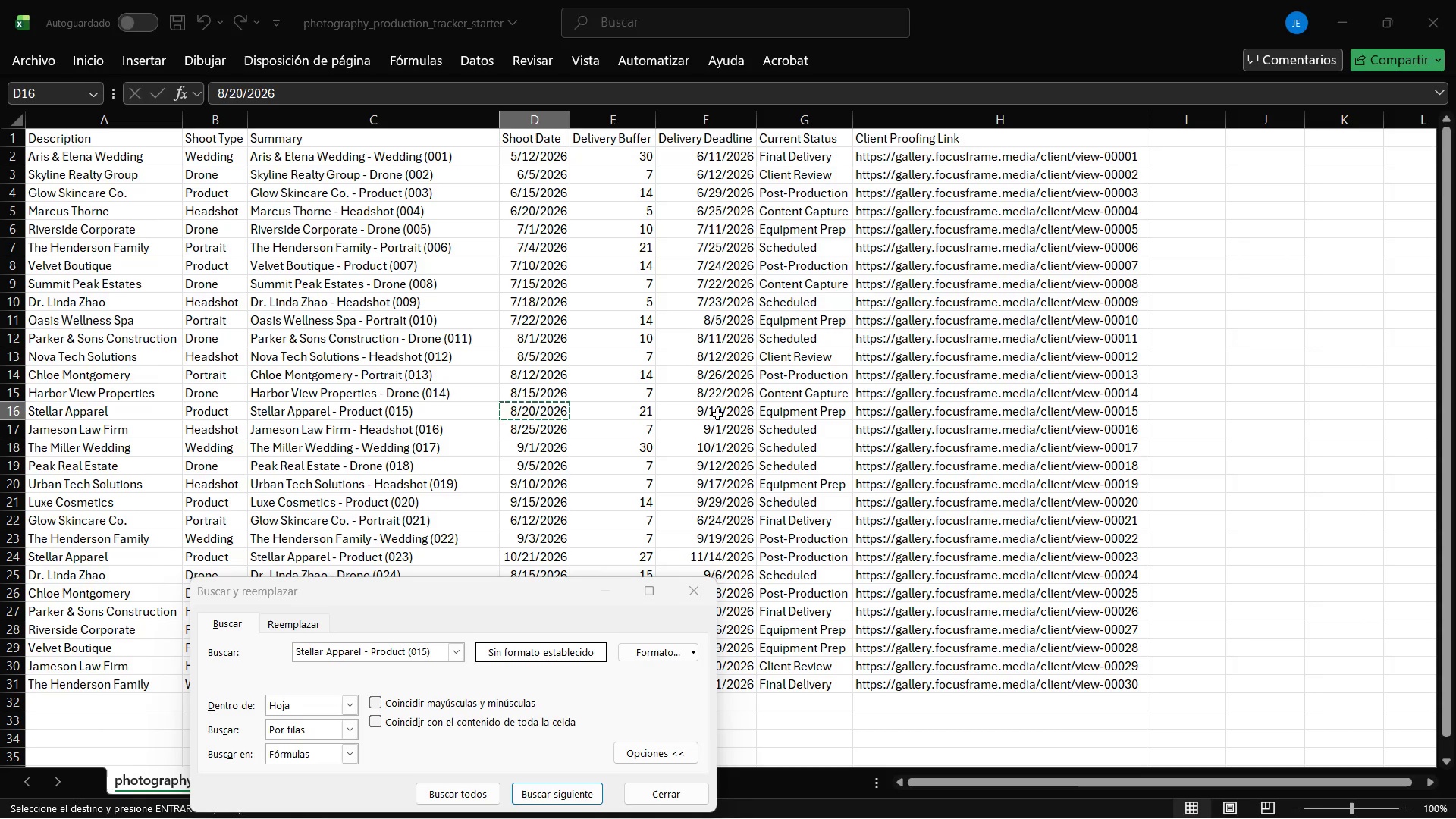 
key(Alt+Tab)
 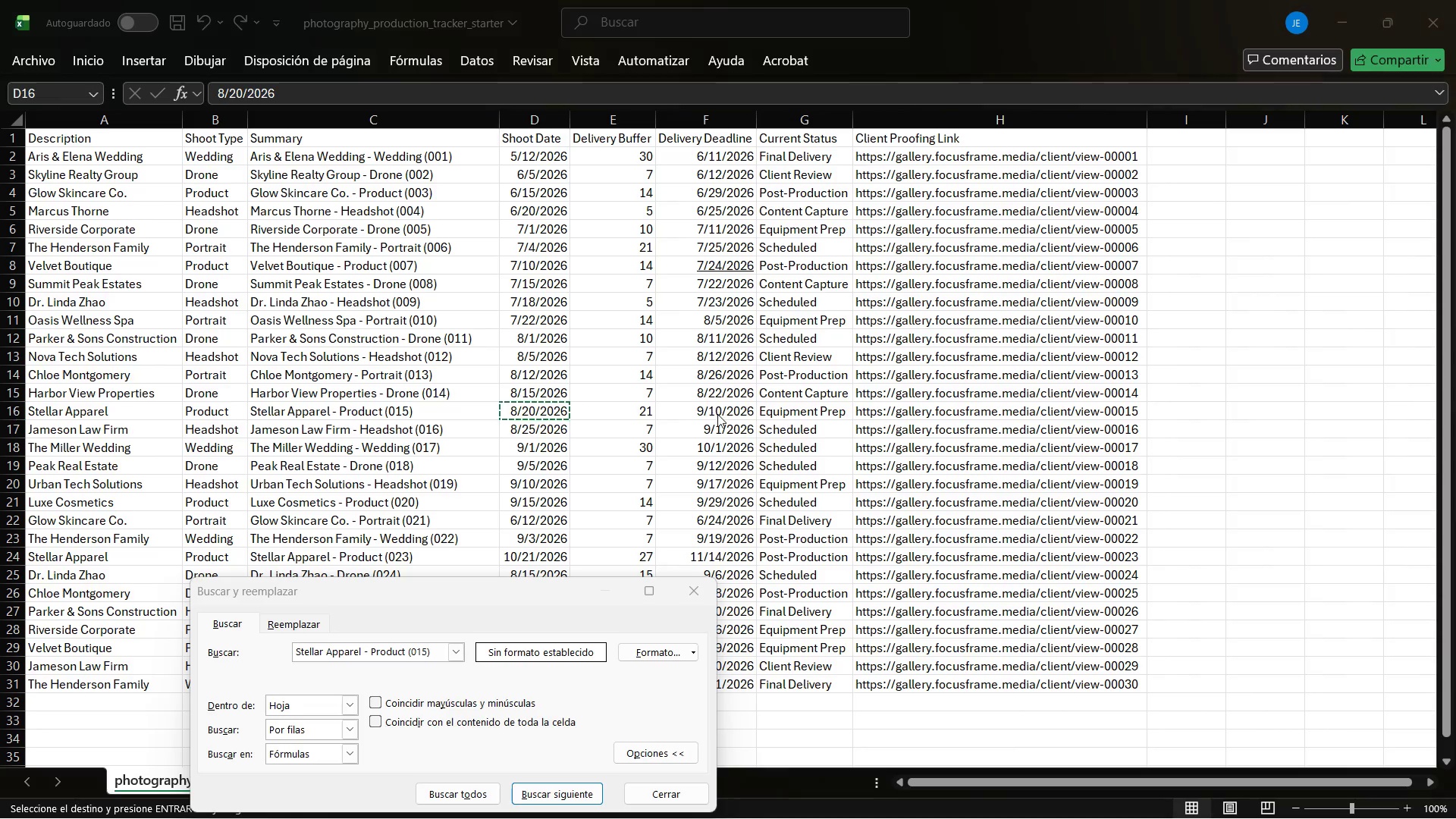 
key(Alt+Tab)
 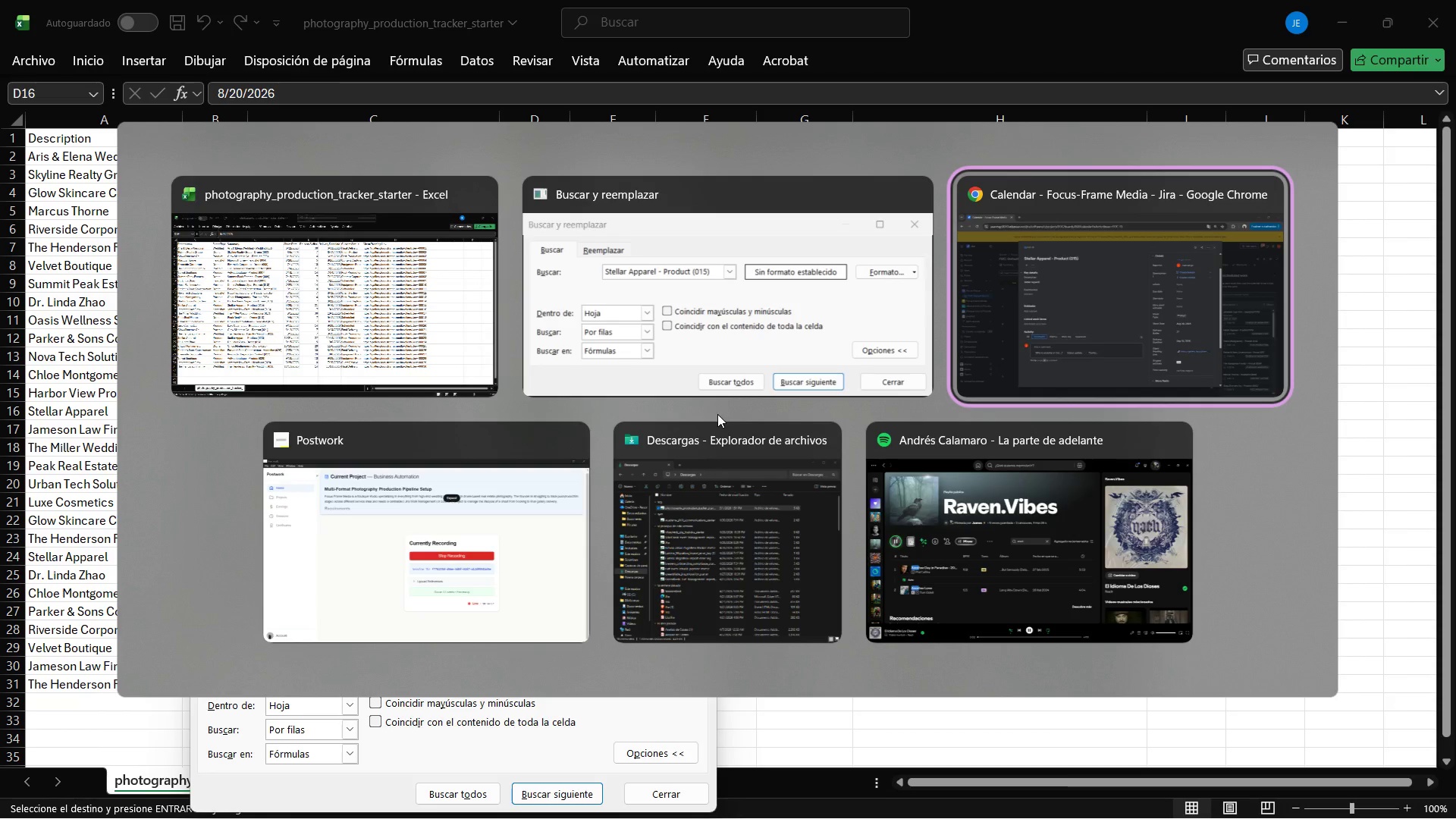 
key(Alt+Tab)
 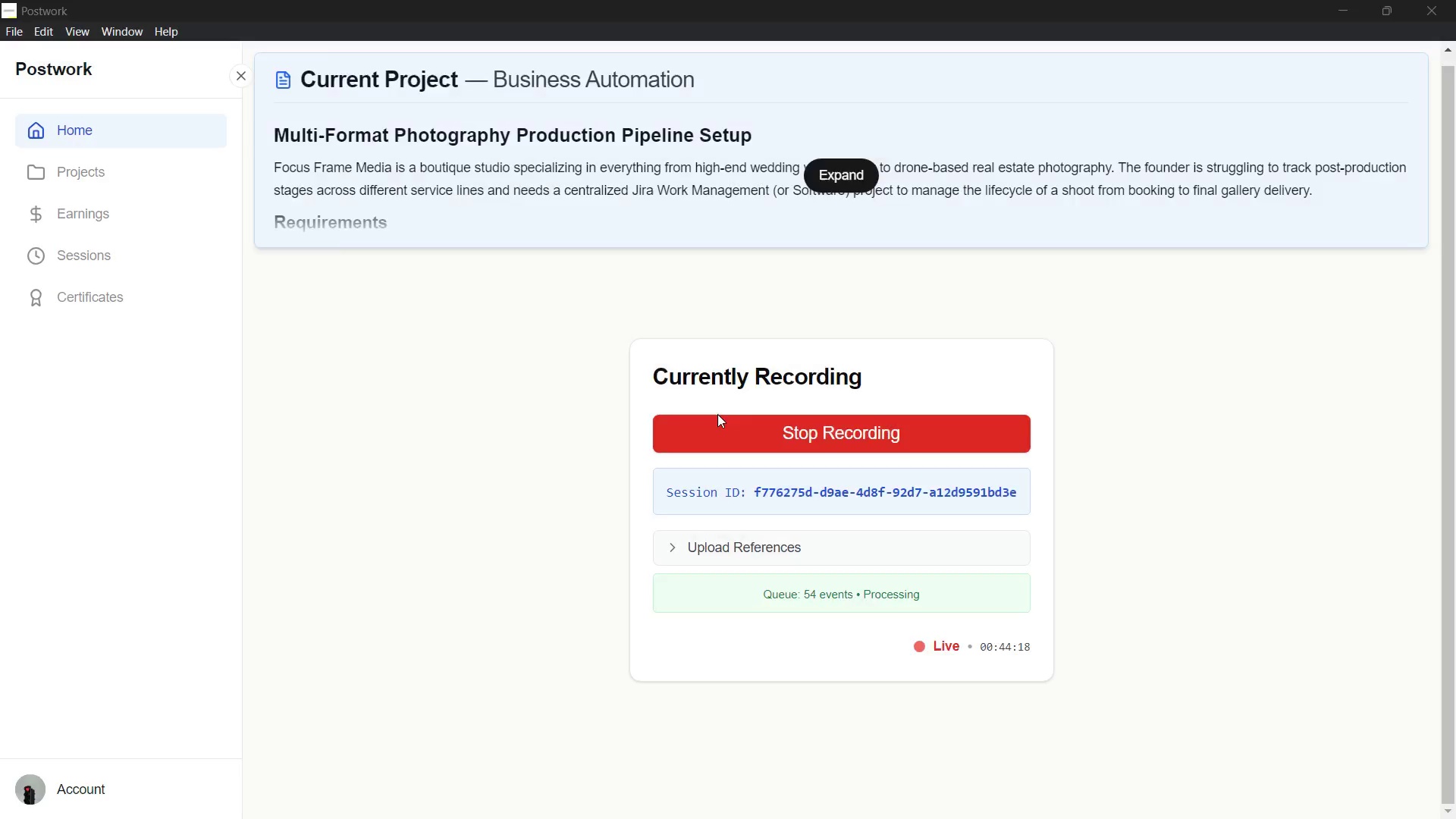 
hold_key(key=AltLeft, duration=1.51)